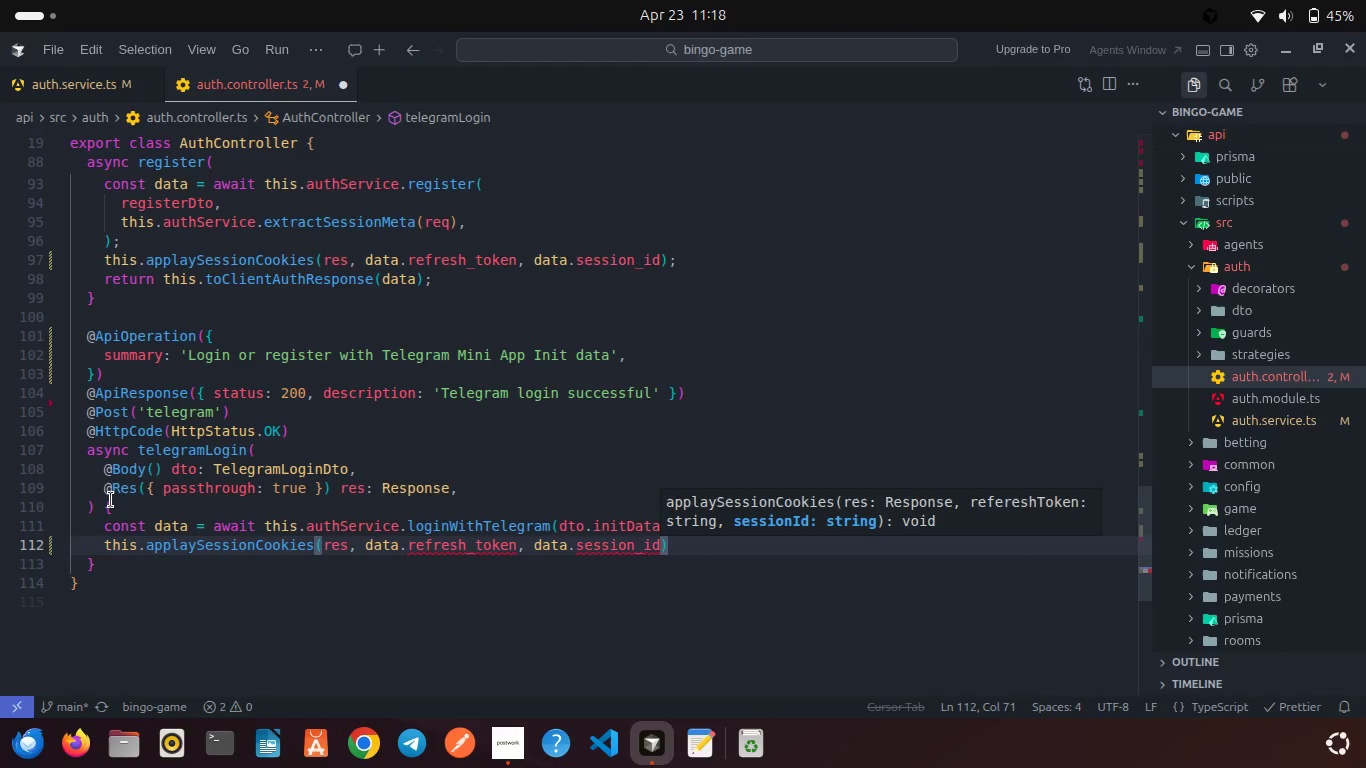 
wait(7.59)
 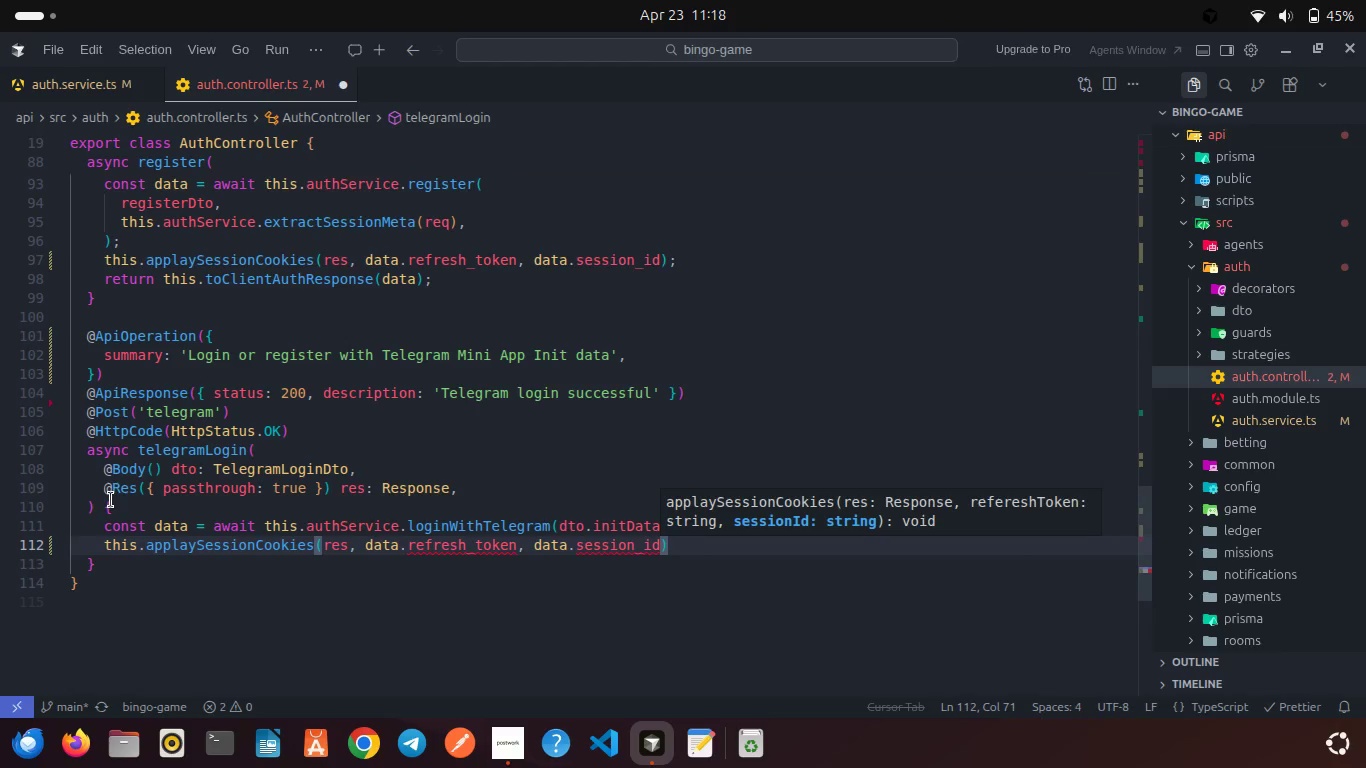 
left_click([286, 593])
 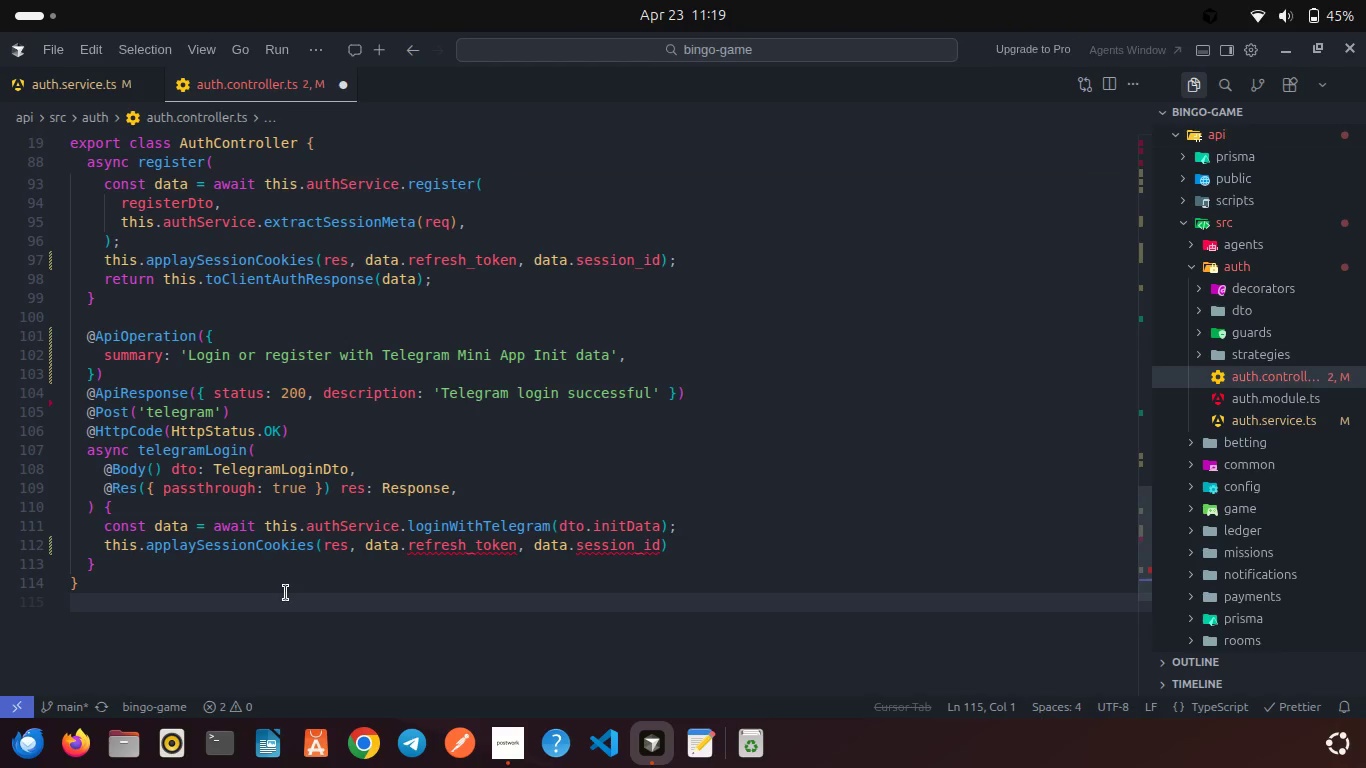 
wait(14.83)
 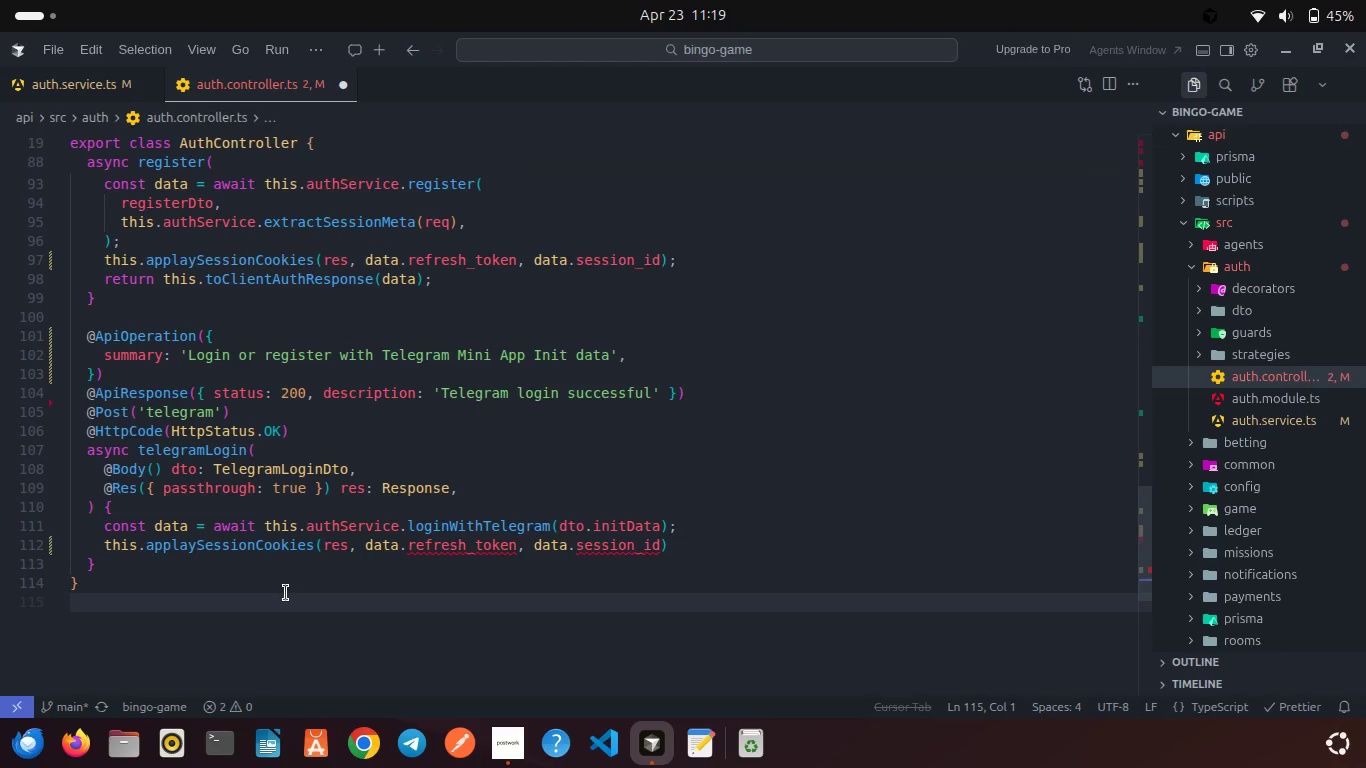 
hold_key(key=ControlLeft, duration=1.09)
left_click([446, 525])
 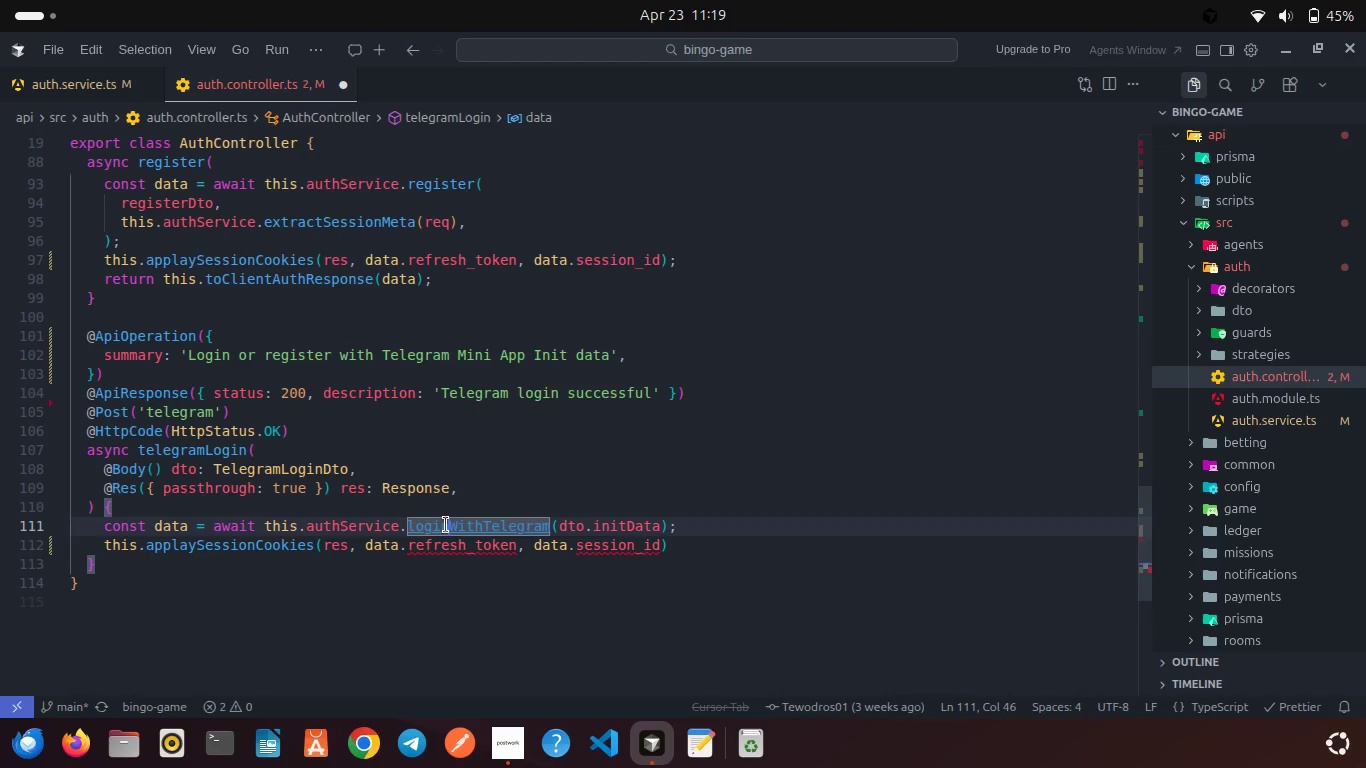 
key(Control+ControlLeft)
 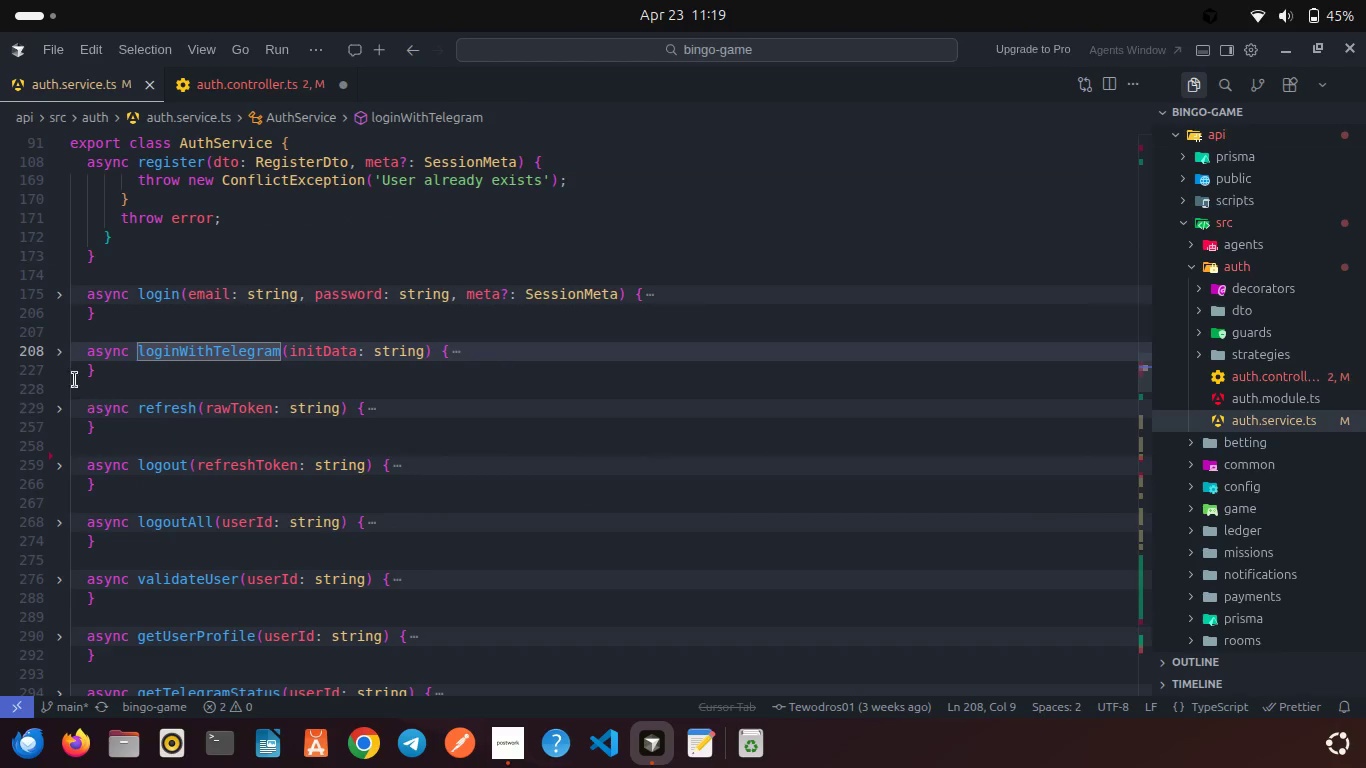 
left_click([53, 356])
 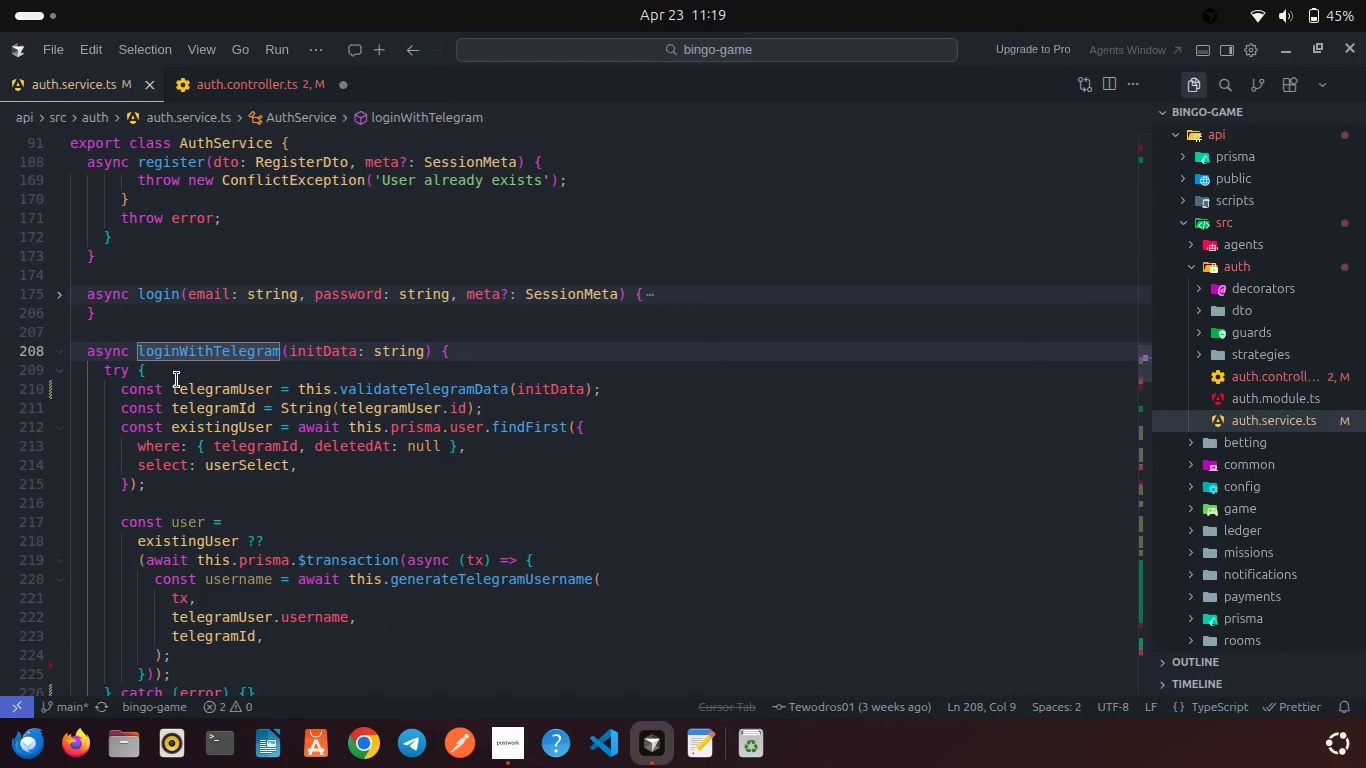 
scroll: coordinate [177, 380], scroll_direction: down, amount: 7.0
 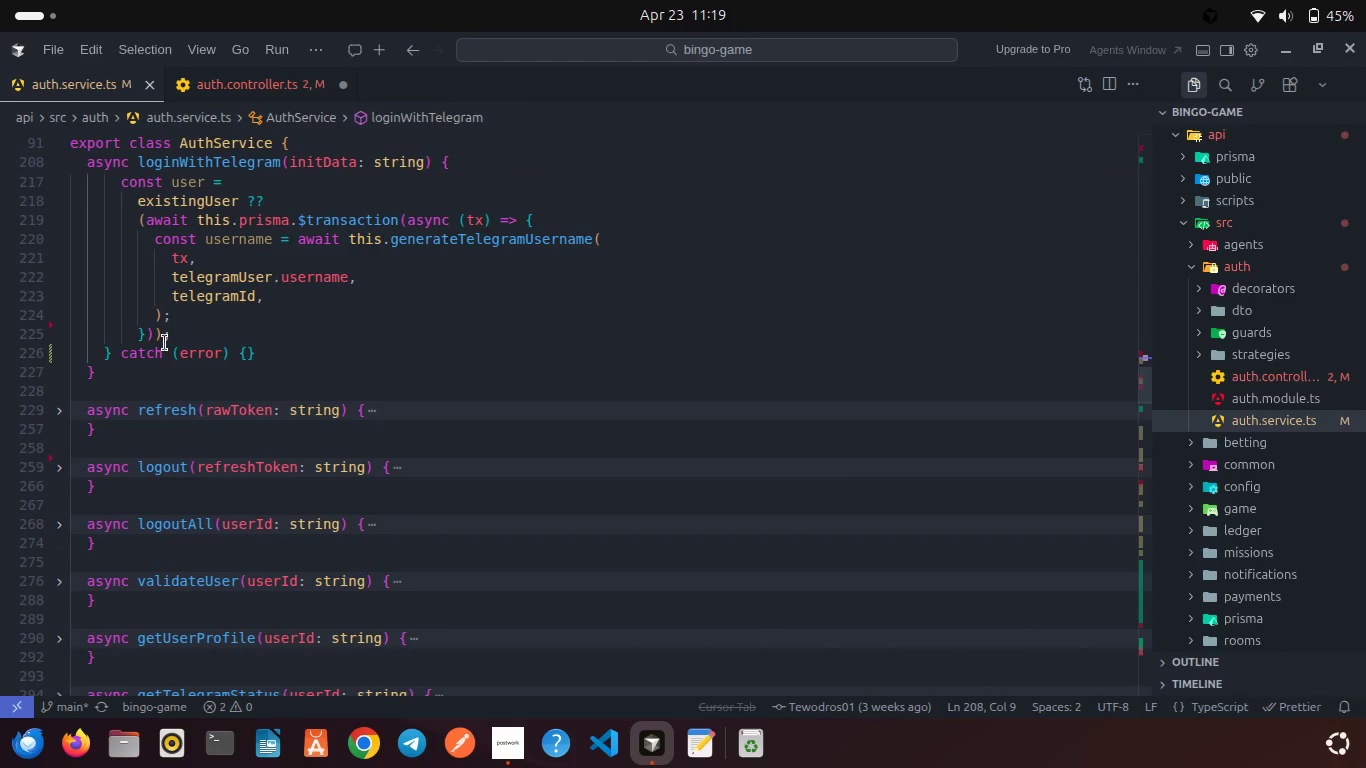 
scroll: coordinate [165, 343], scroll_direction: up, amount: 2.0
 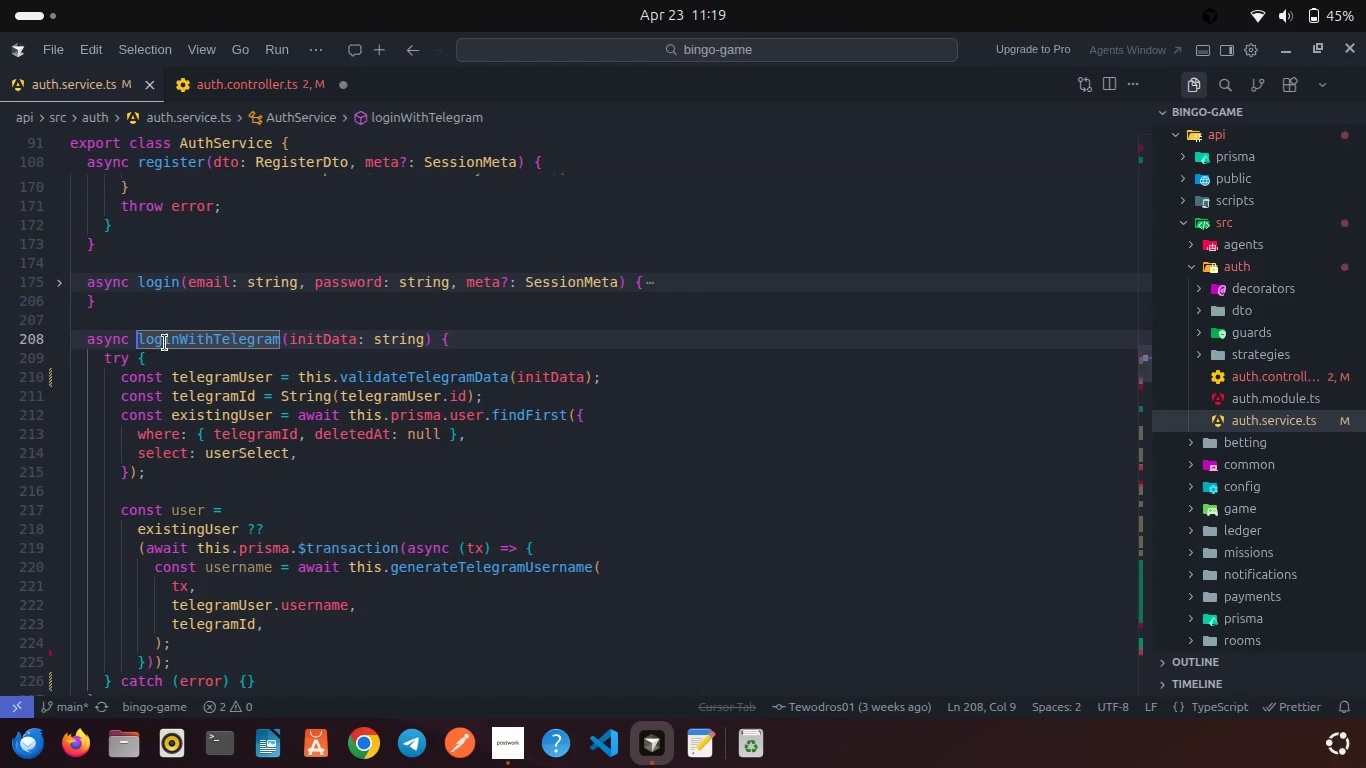 
scroll: coordinate [165, 343], scroll_direction: down, amount: 1.0
 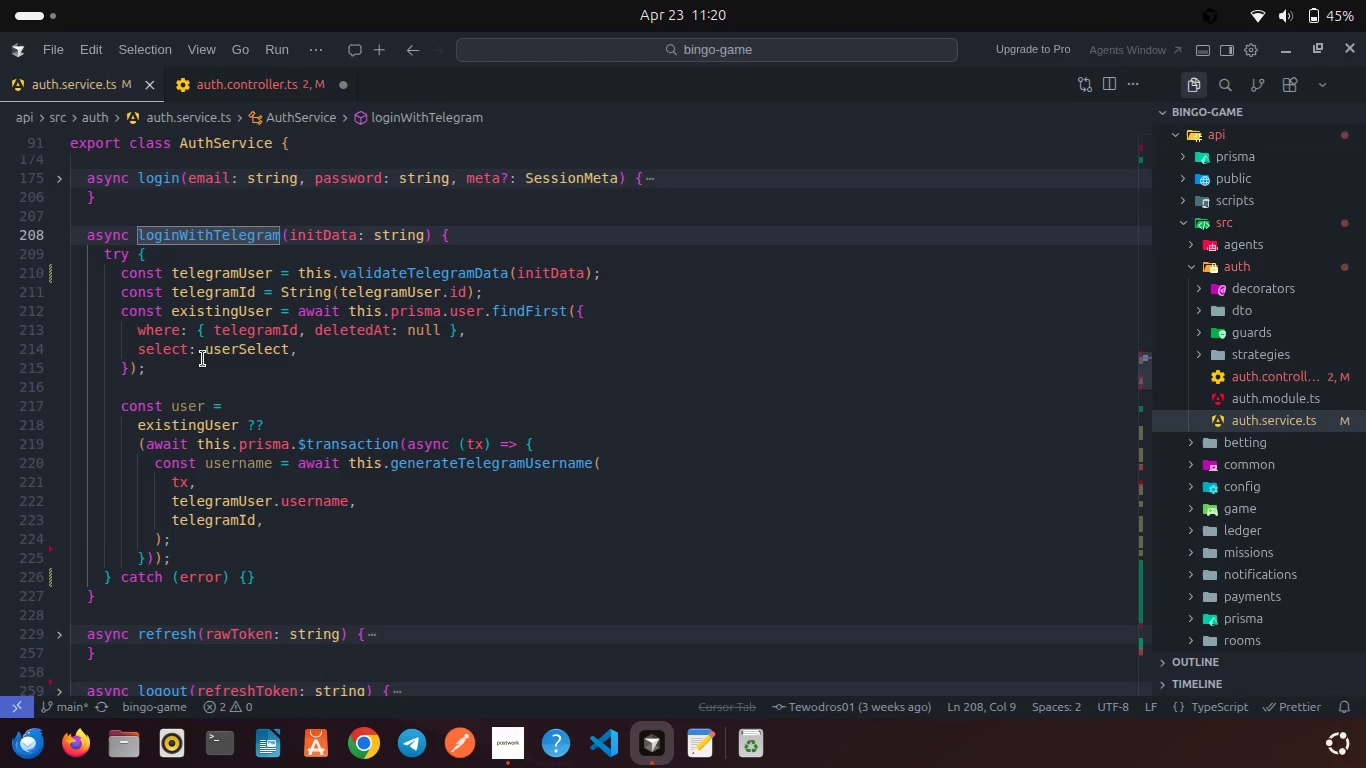 
wait(74.67)
 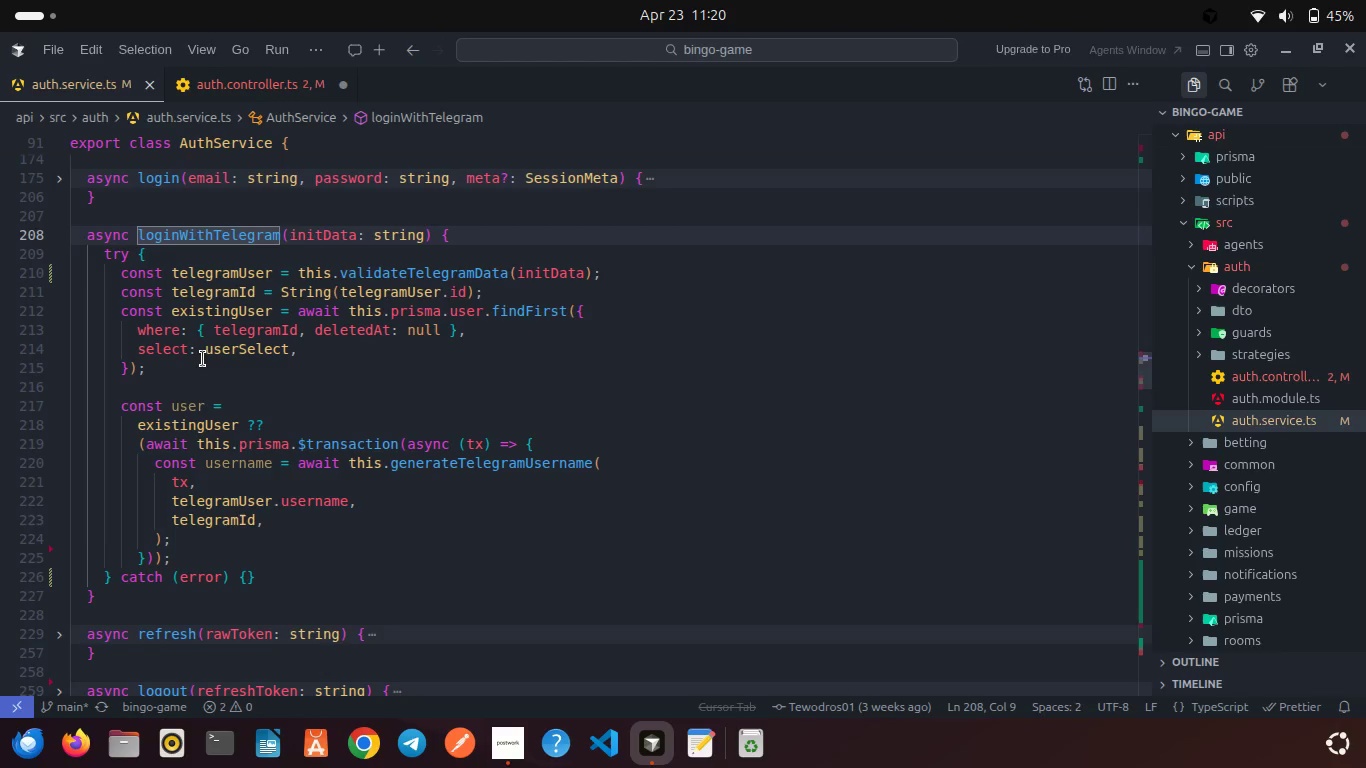 
left_click([189, 536])
 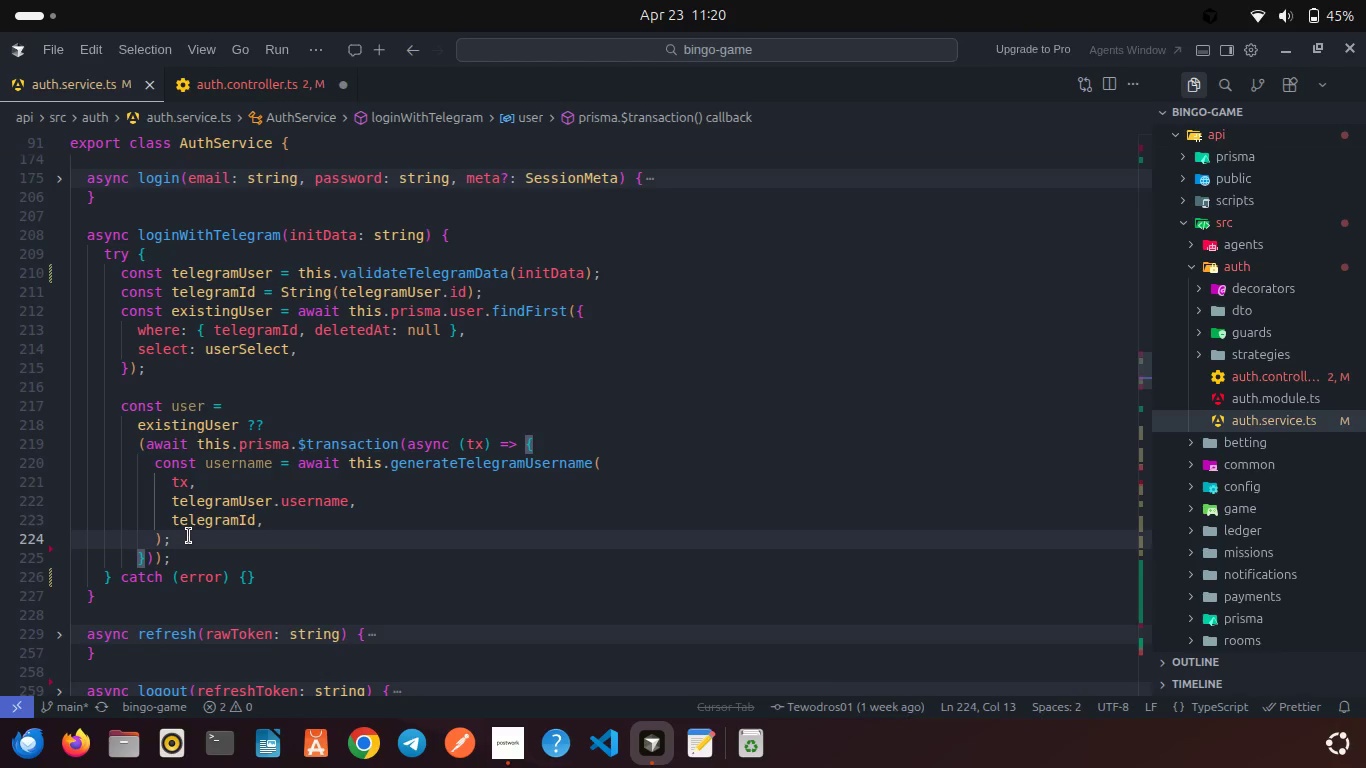 
key(Enter)
 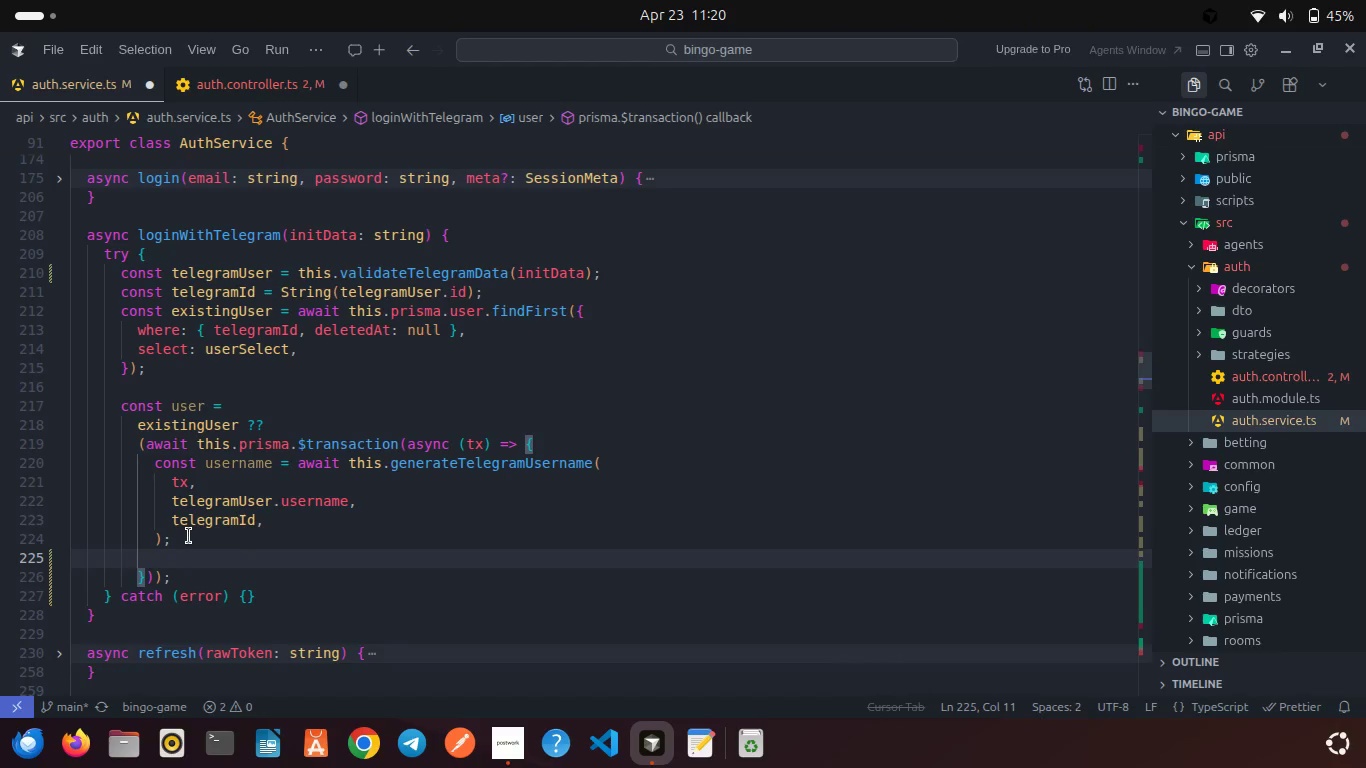 
key(Backspace)
key(Backspace)
type(   )
key(Backspace)
key(Backspace)
type(const email =  )
key(Backspace)
type(`tg_$[)
key(Backspace)
type({telegr)
 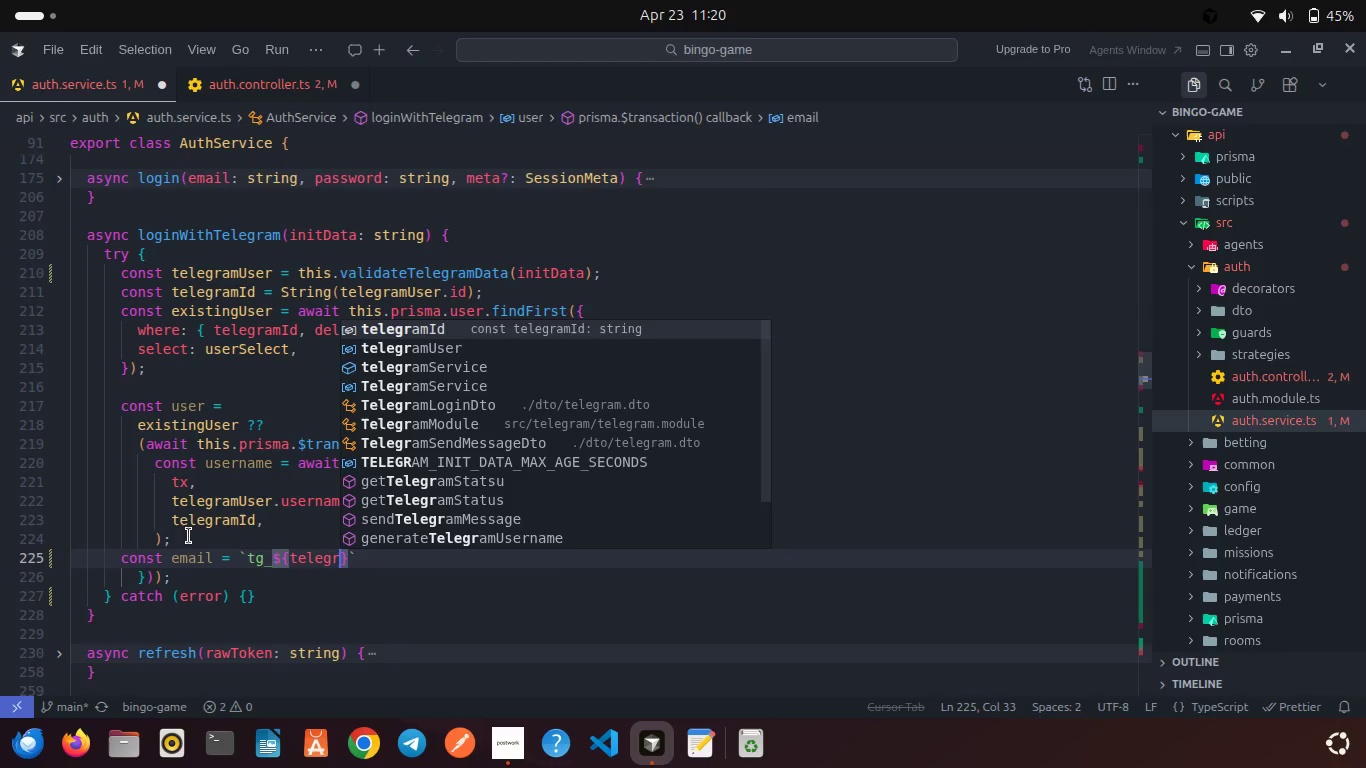 
key(Enter)
 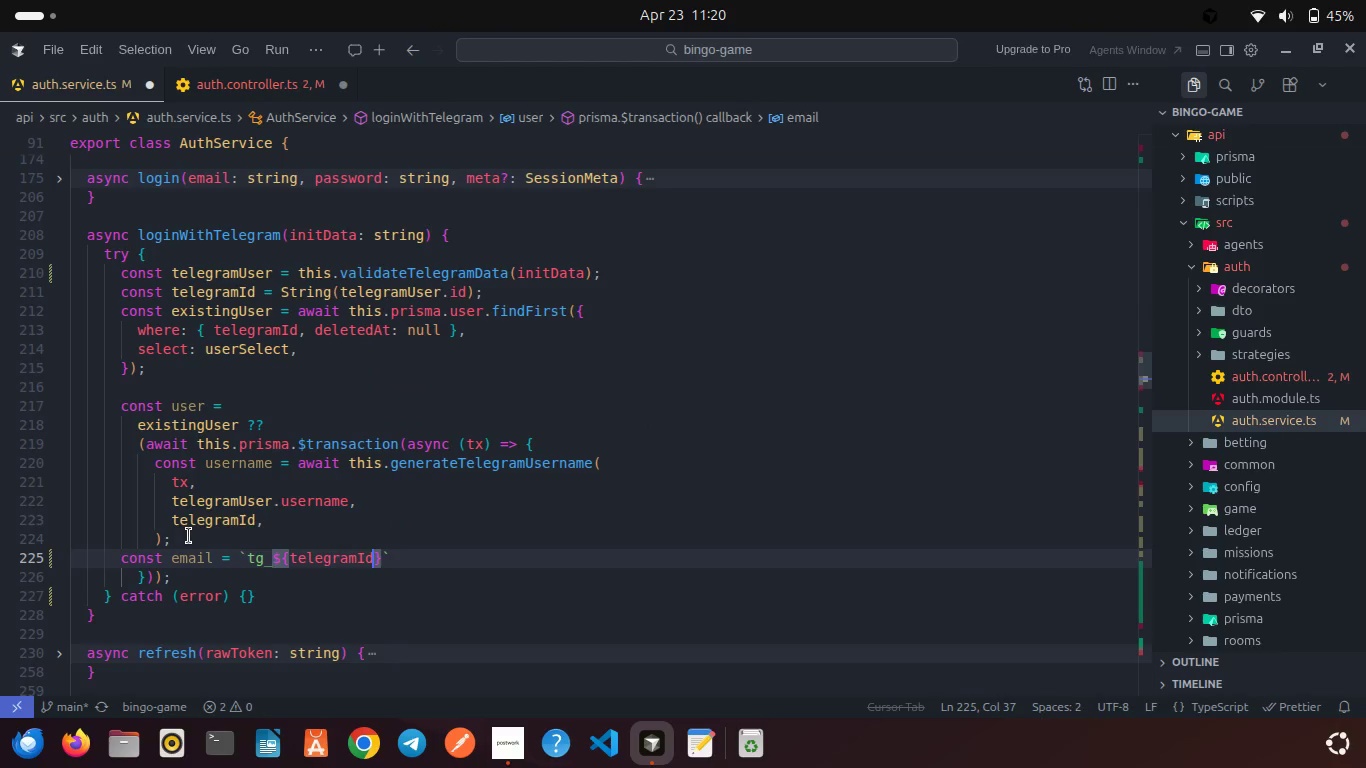 
key(Shift+ShiftRight)
 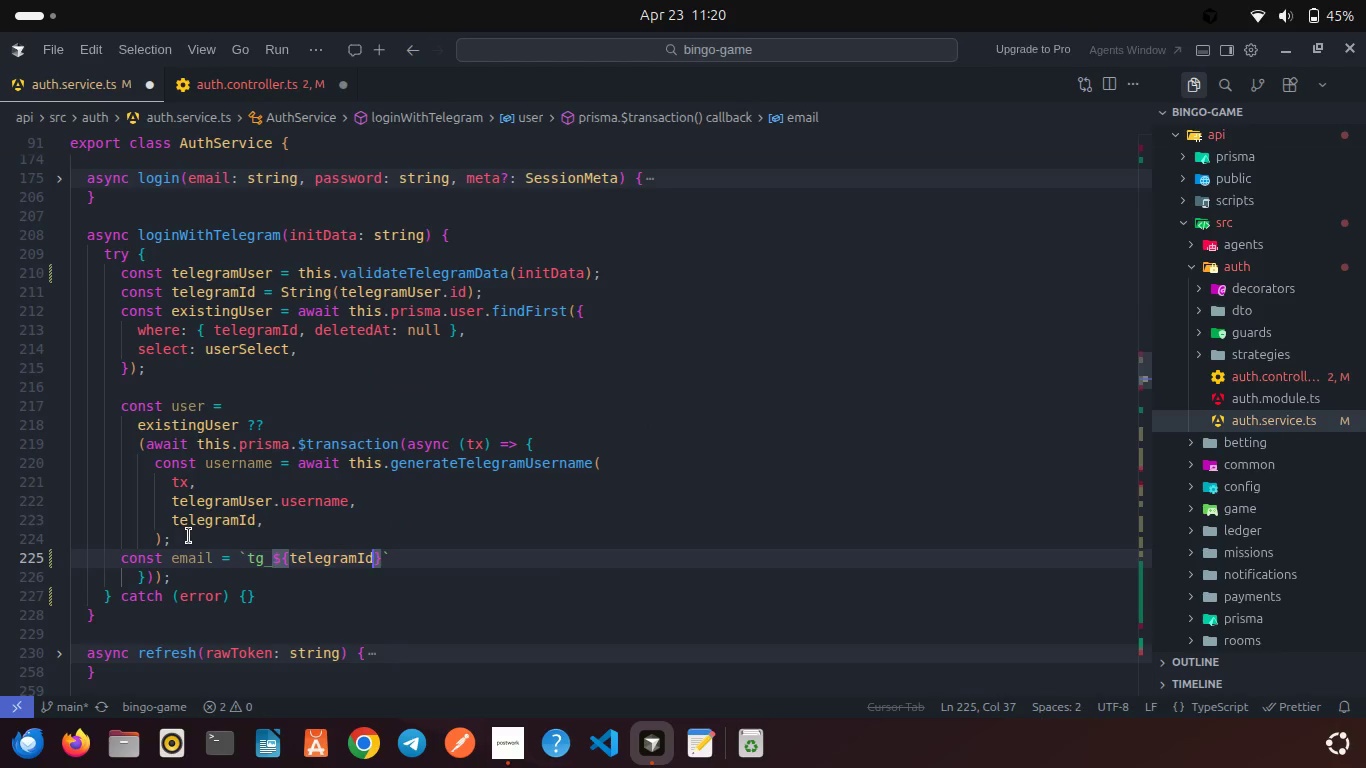 
key(ArrowRight)
 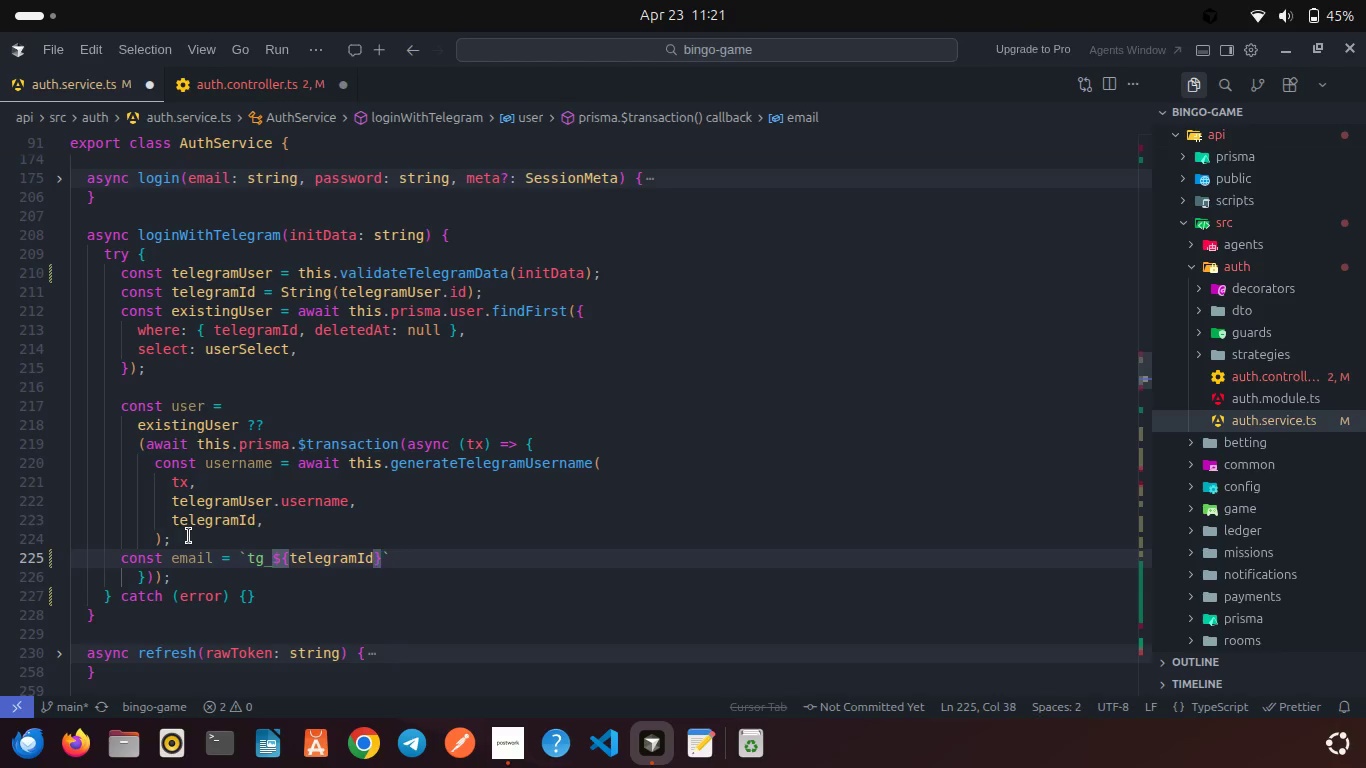 
type(@{)
key(Backspace)
type(telegram.local)
 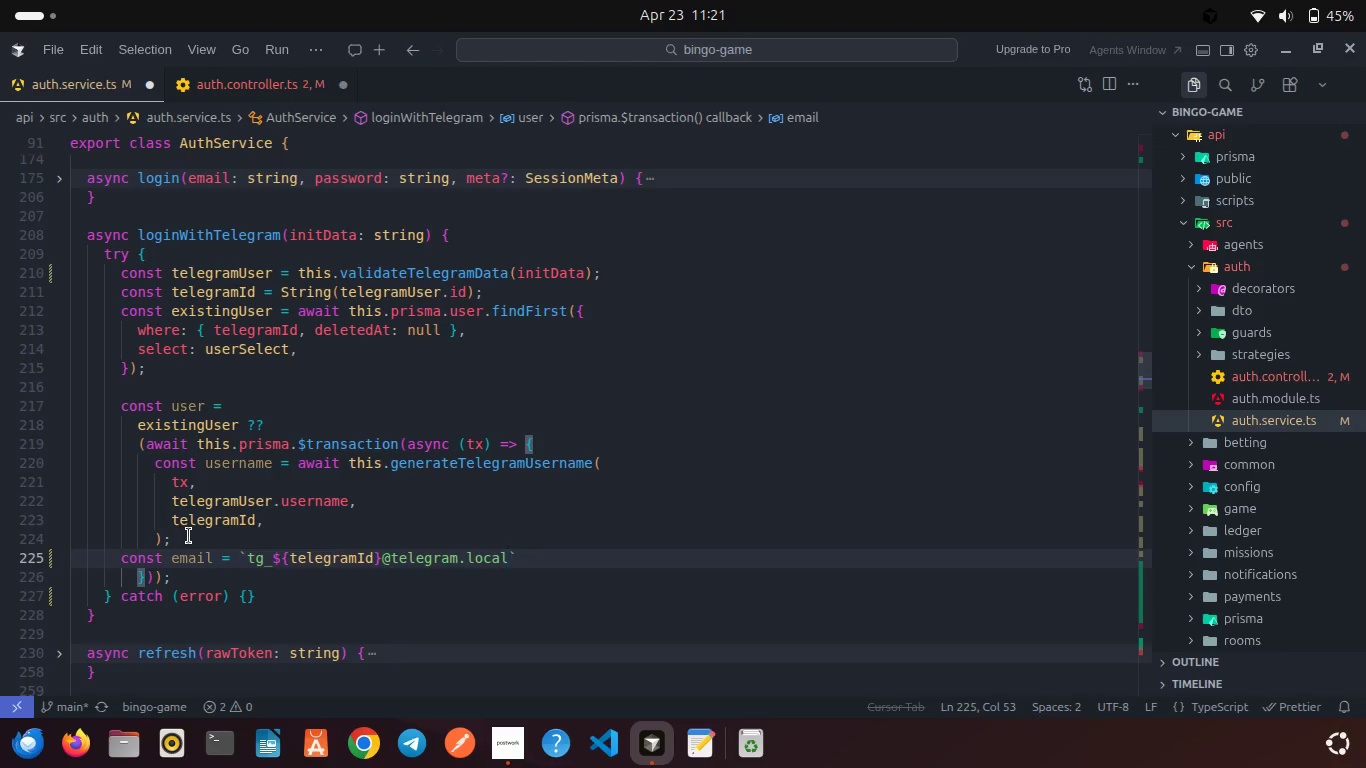 
key(ArrowRight)
 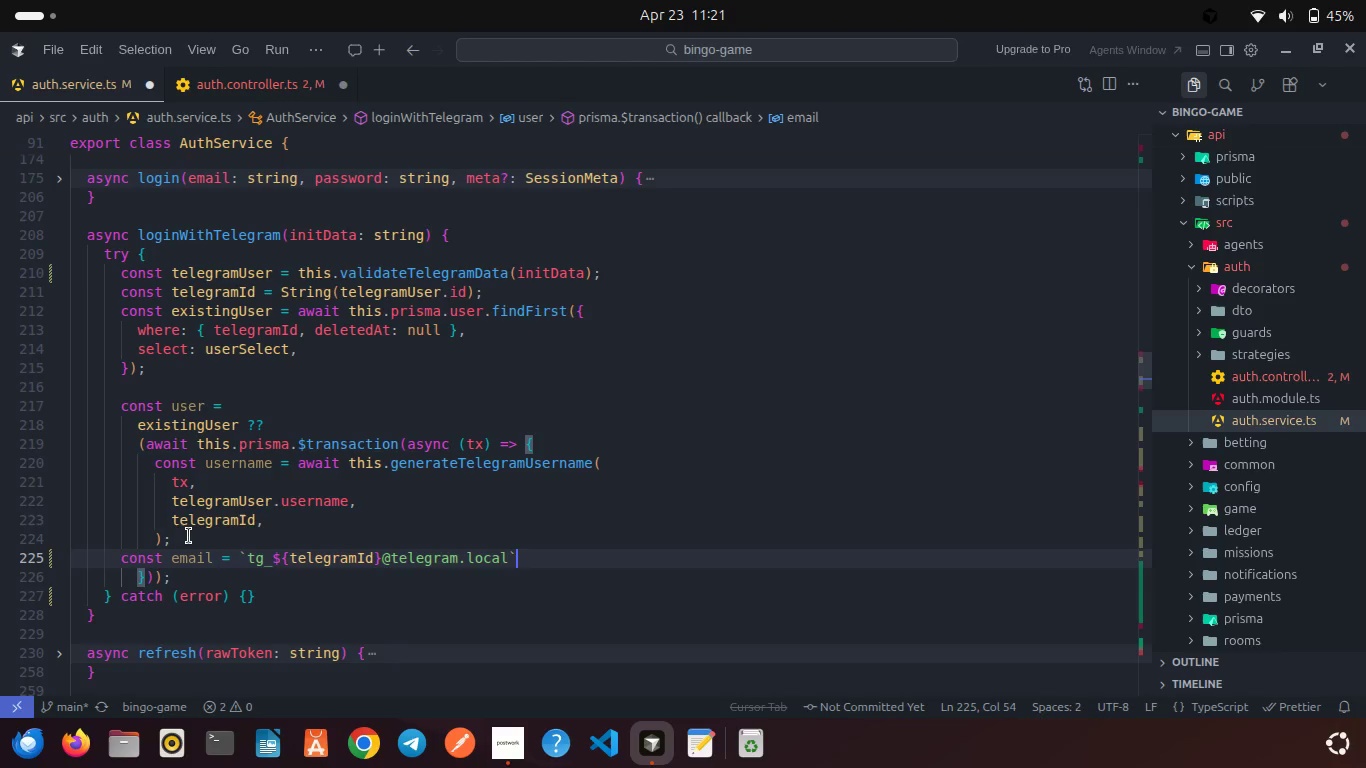 
key(Semicolon)
 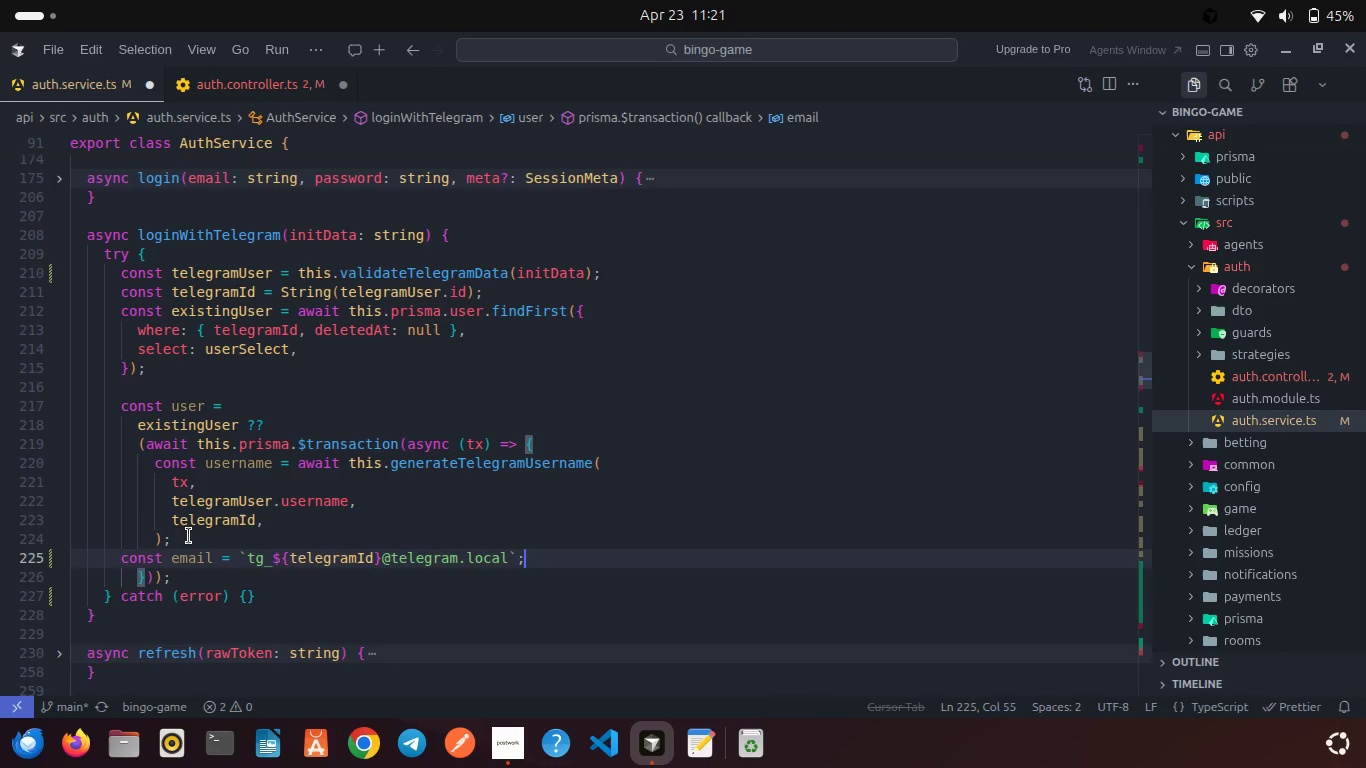 
key(Enter)
 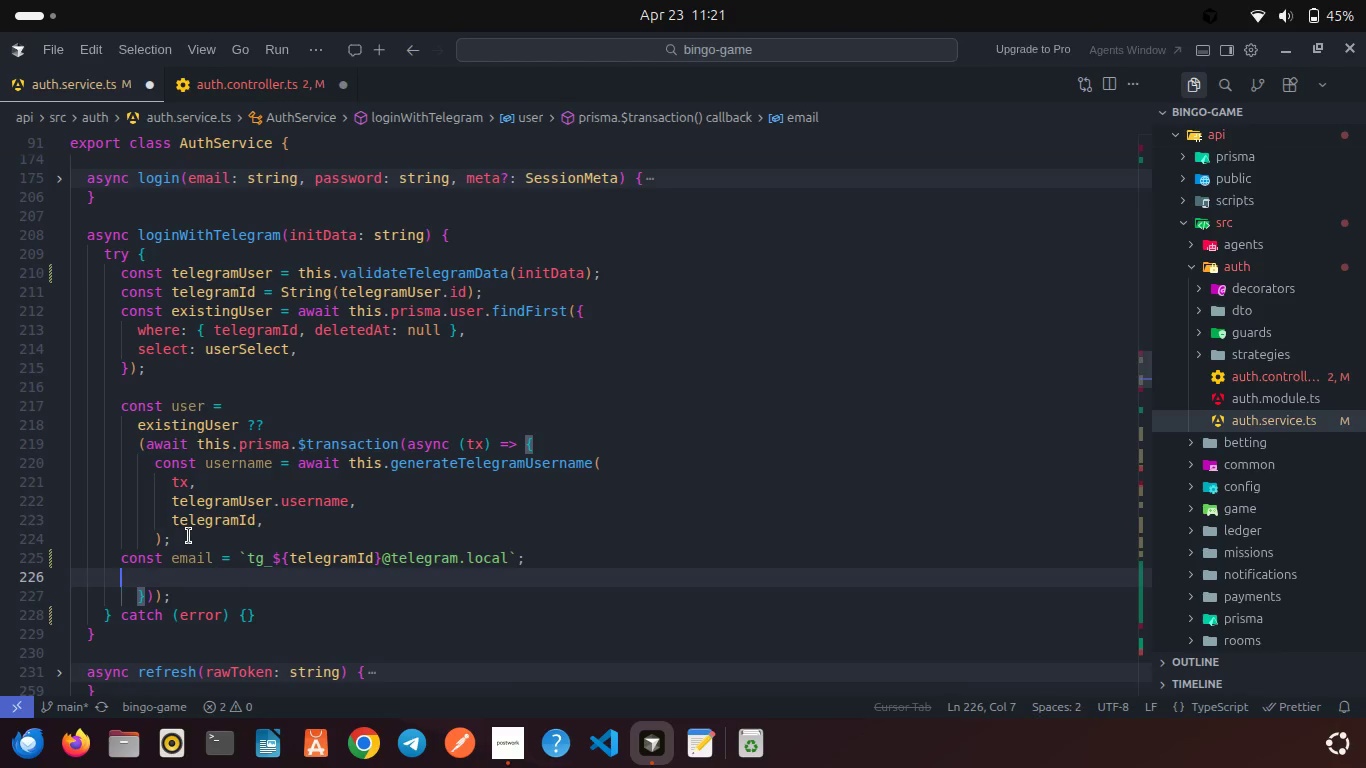 
type(const password = w)
key(Backspace)
type(awa)
 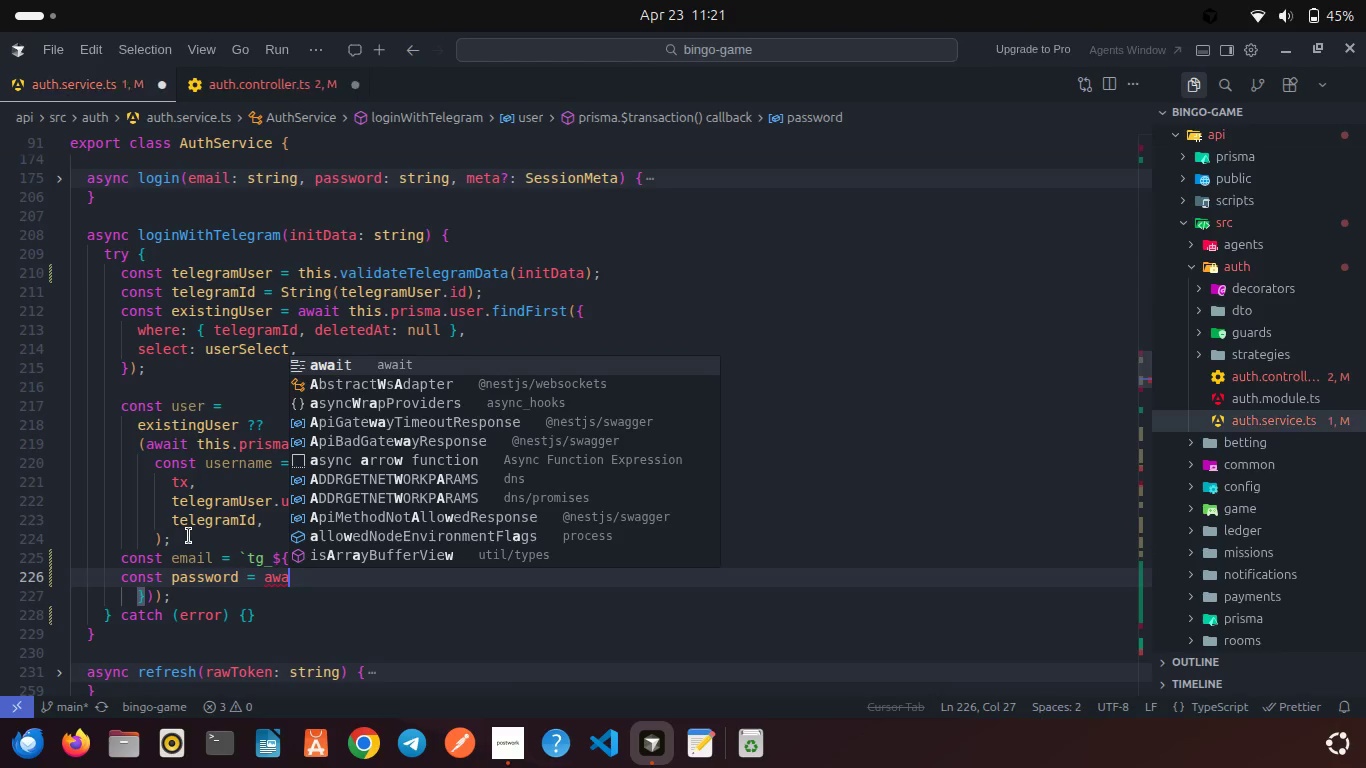 
key(Enter)
 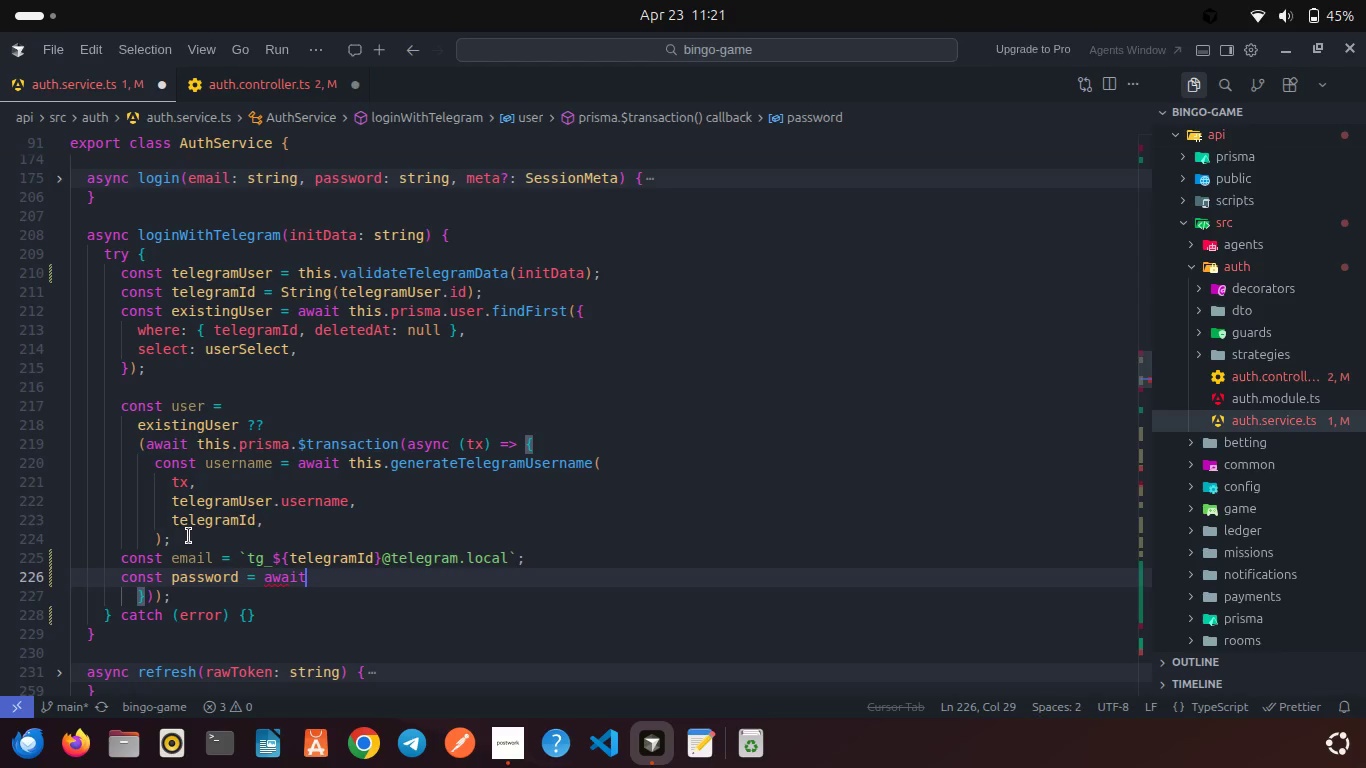 
type( by)
key(Backspace)
type(c)
 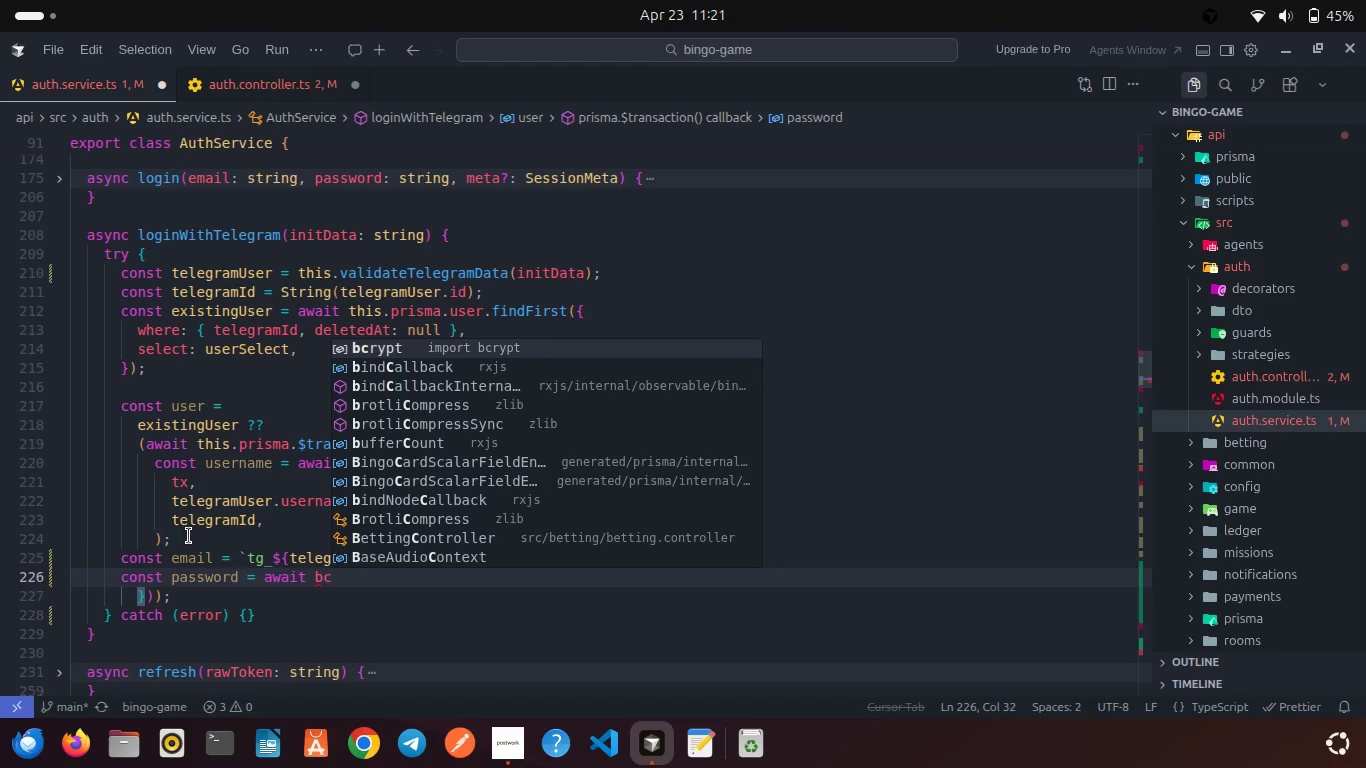 
key(Enter)
 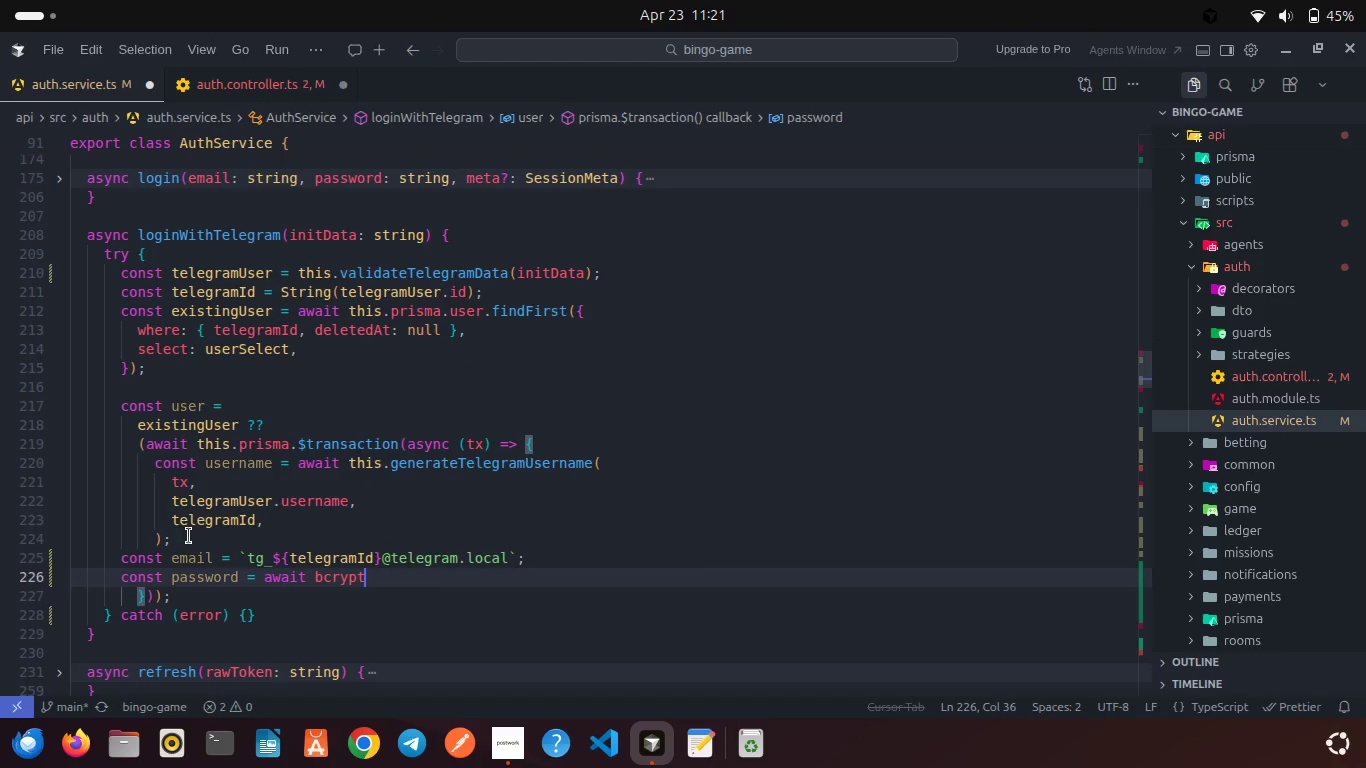 
type(.ha)
 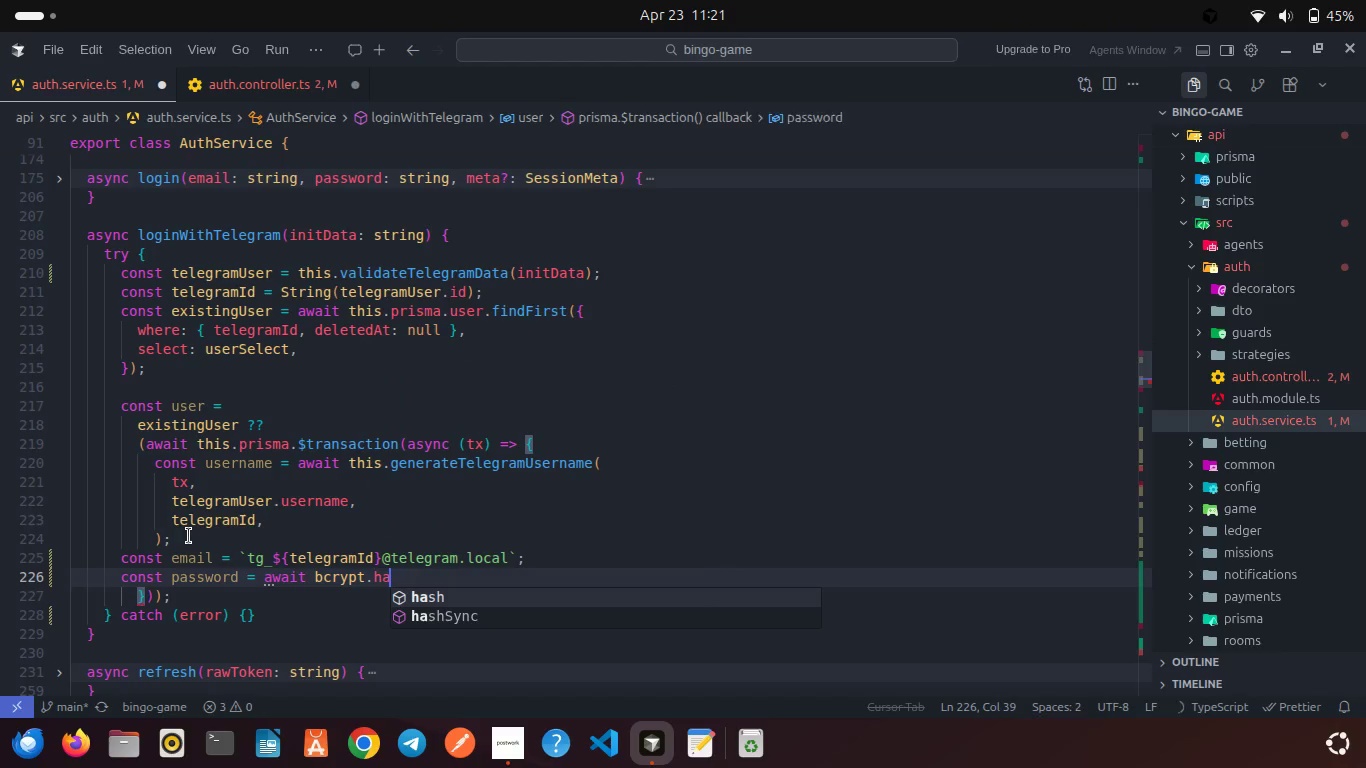 
key(Enter)
 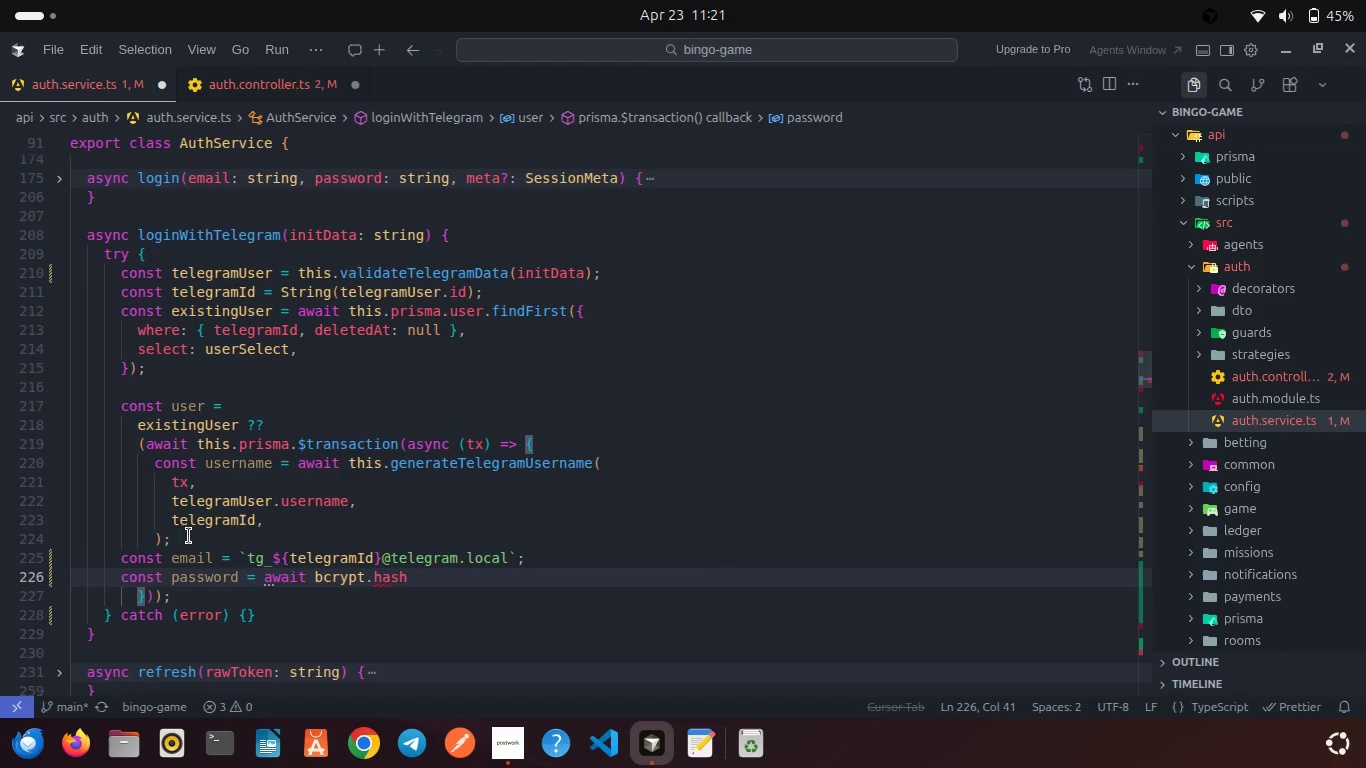 
key(Shift+9)
 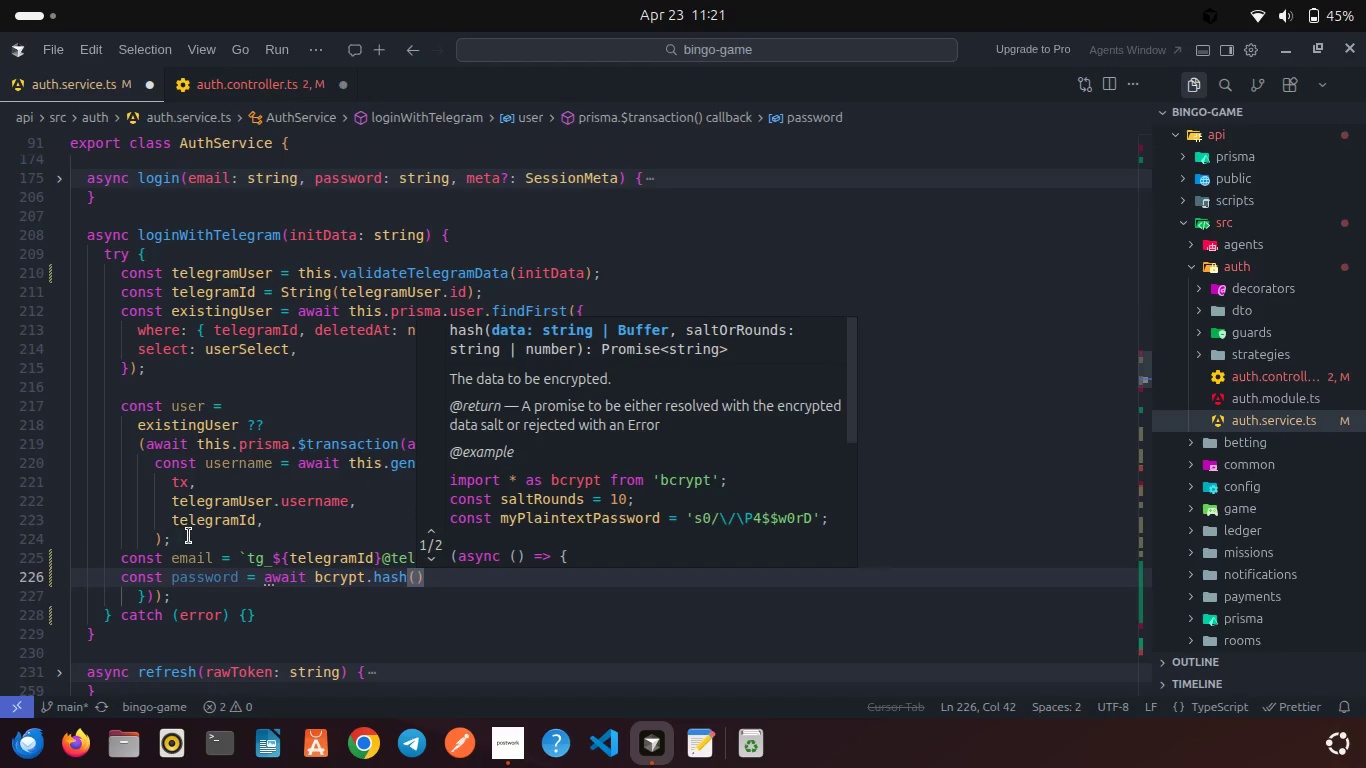 
key(Shift+BracketLeft)
 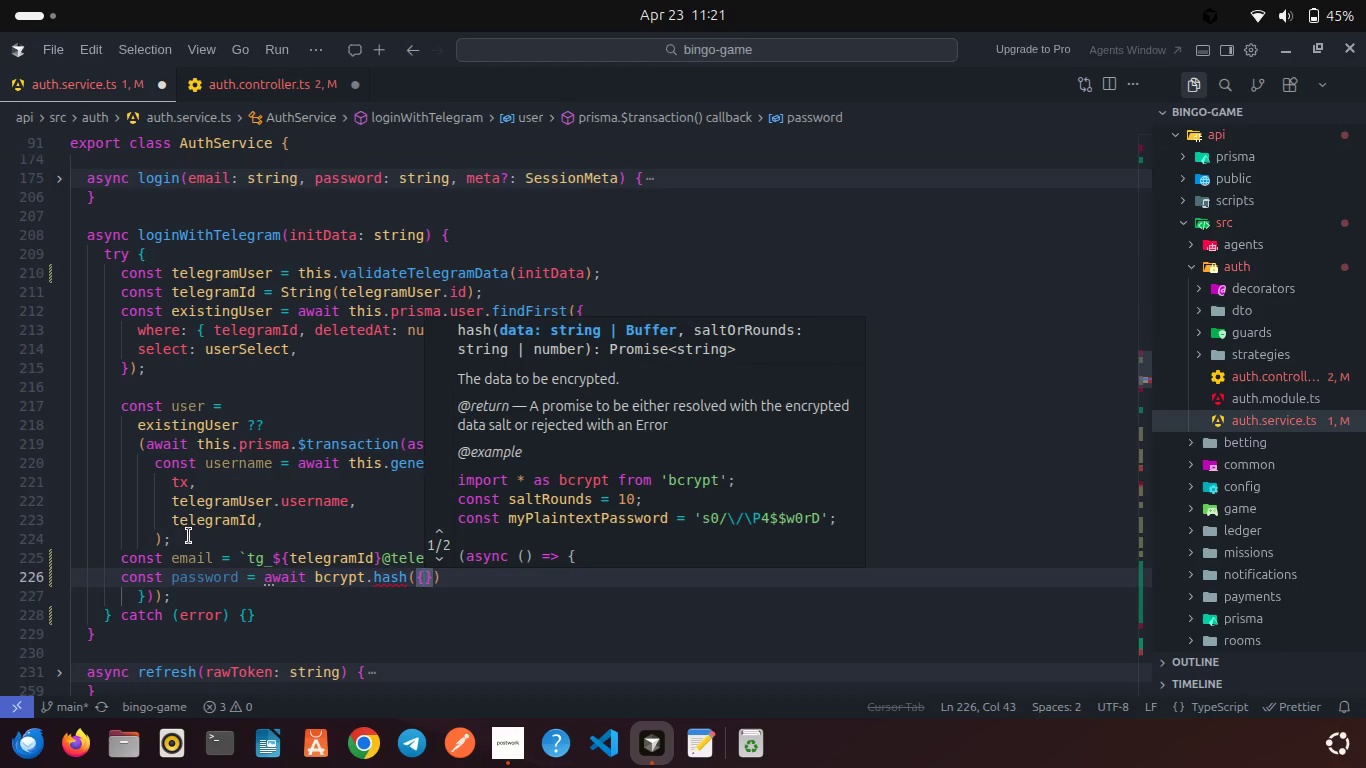 
key(Backspace)
 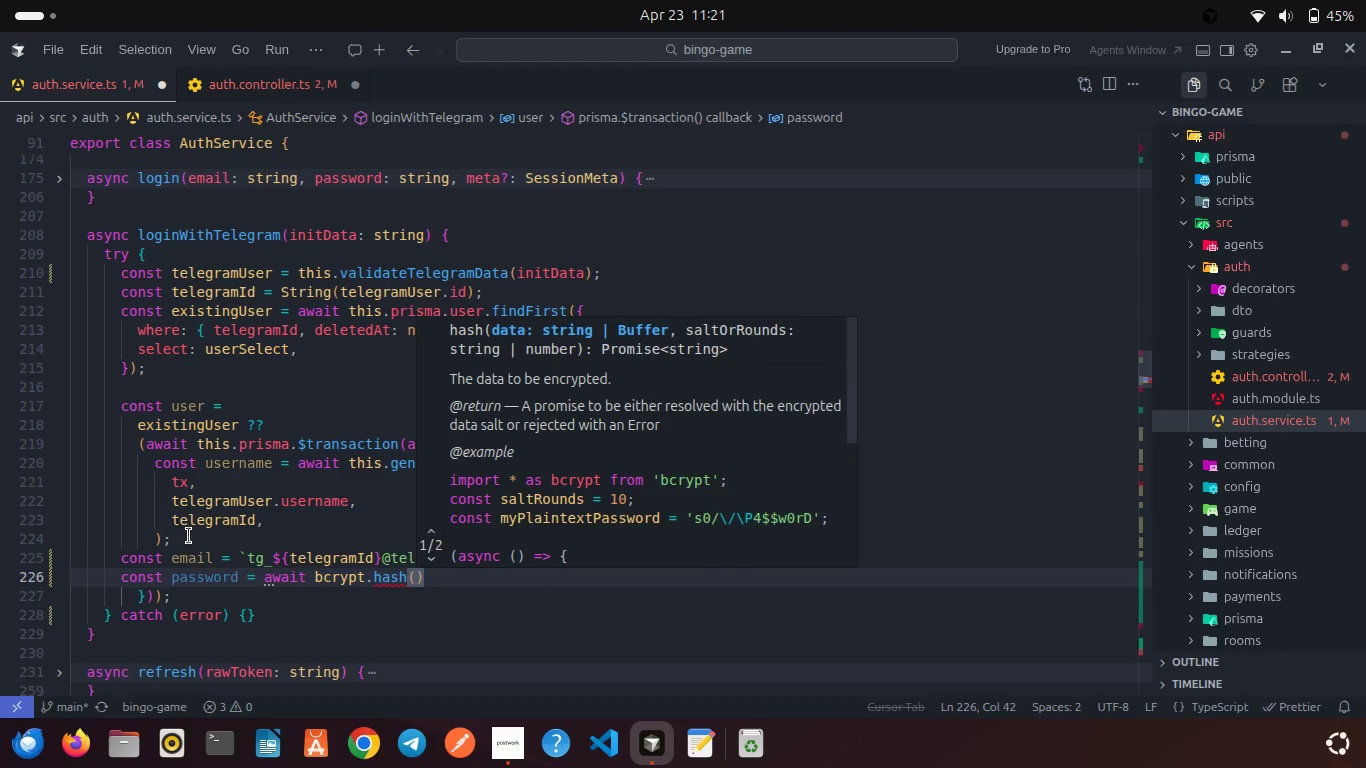 
key(Enter)
 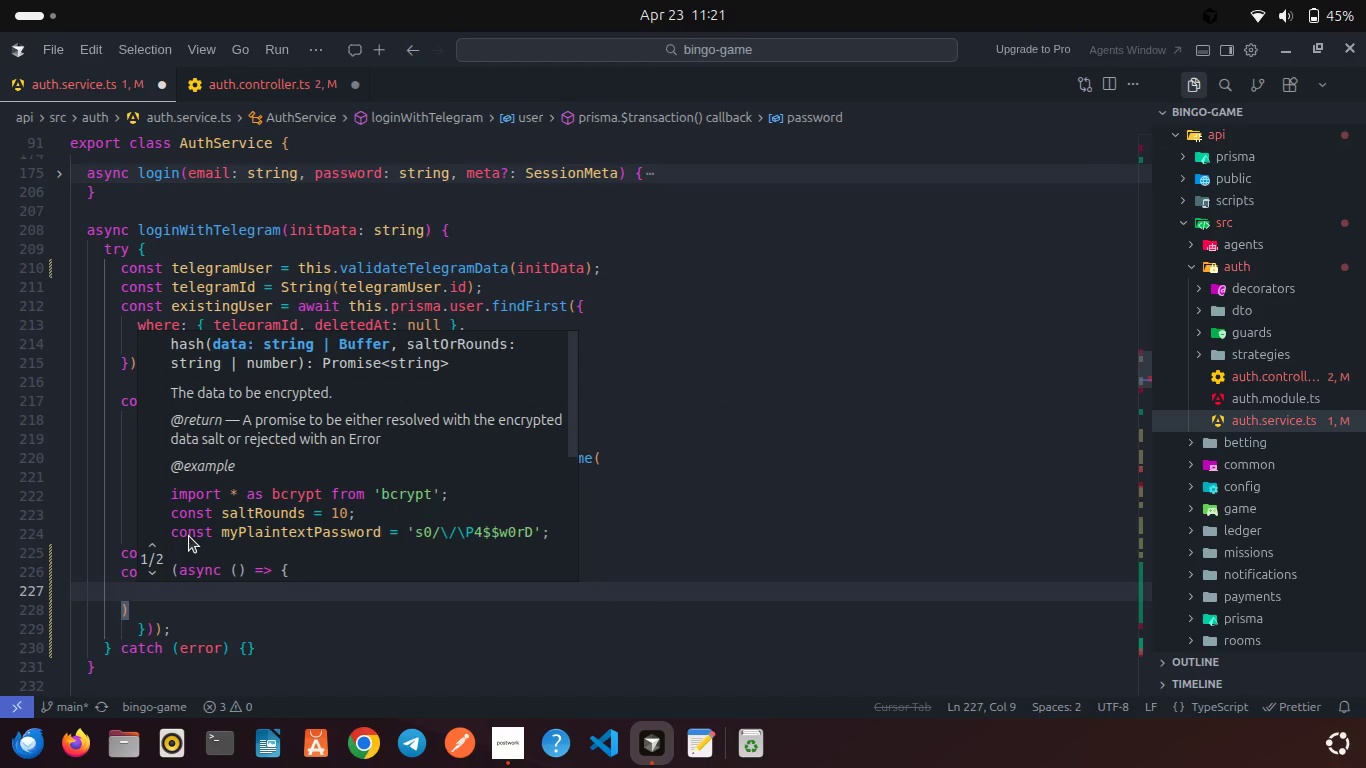 
type(cryp)
 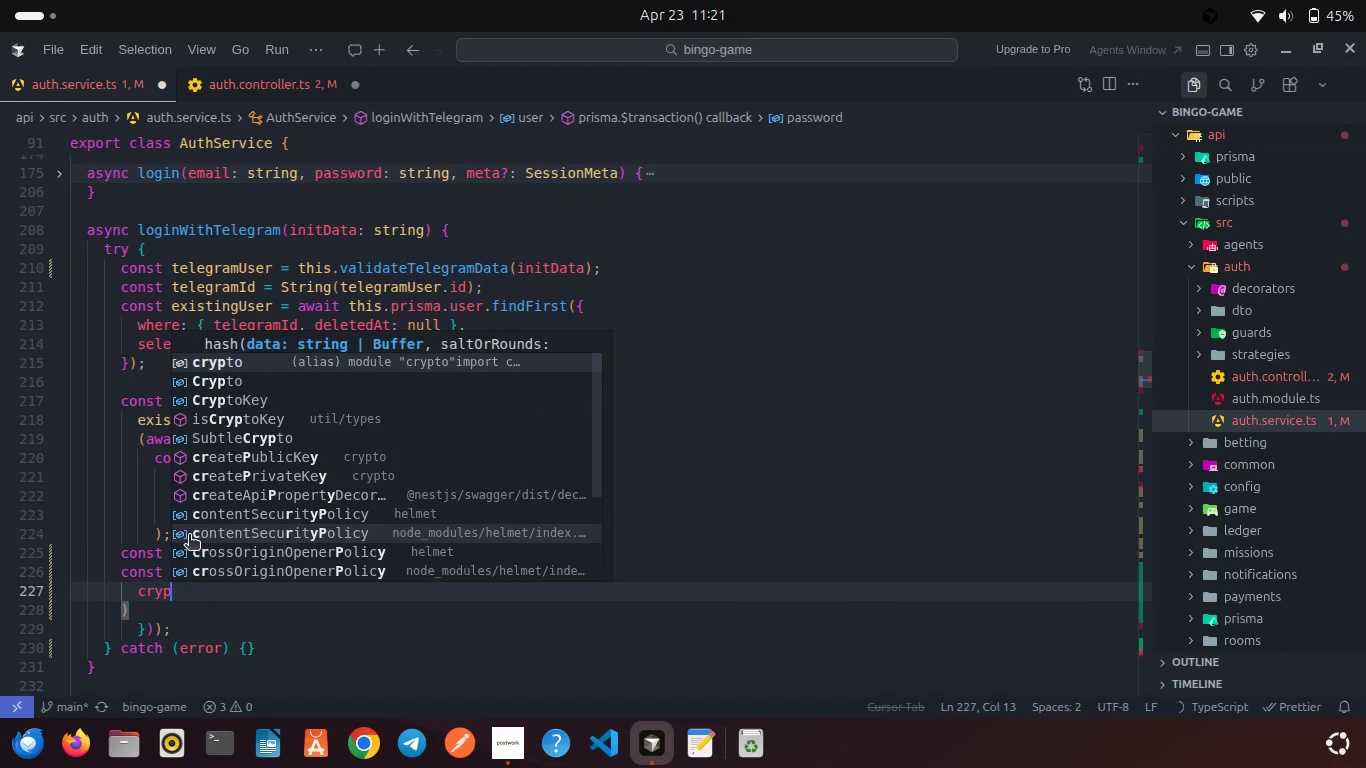 
key(Enter)
 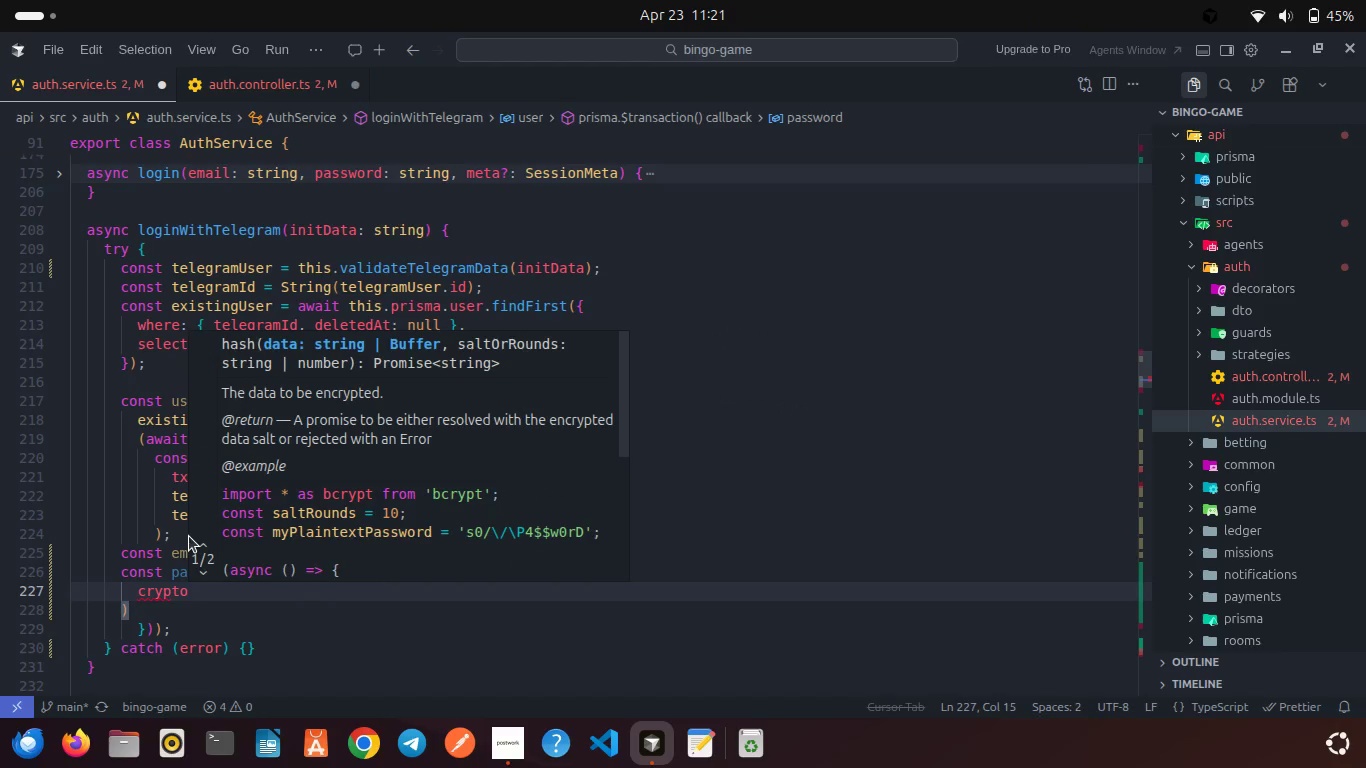 
type(.rand)
 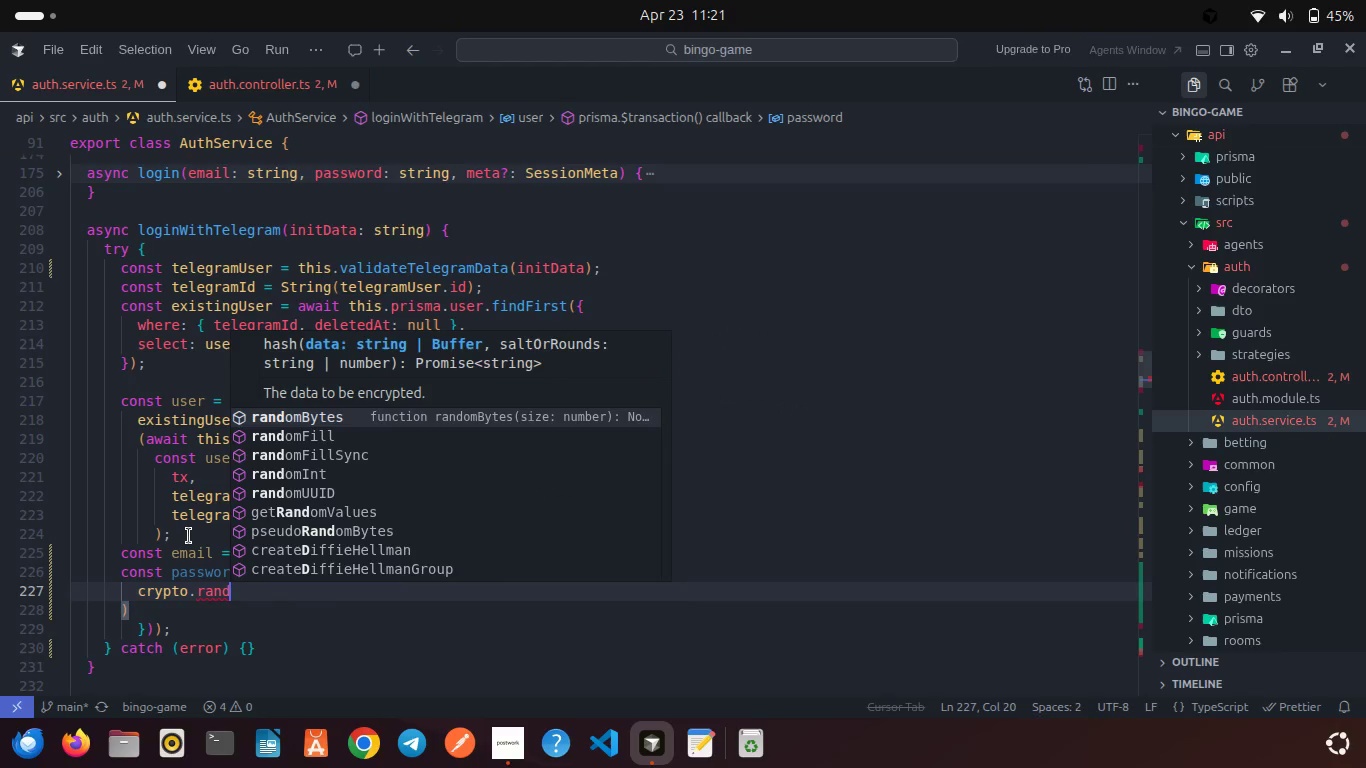 
key(Enter)
 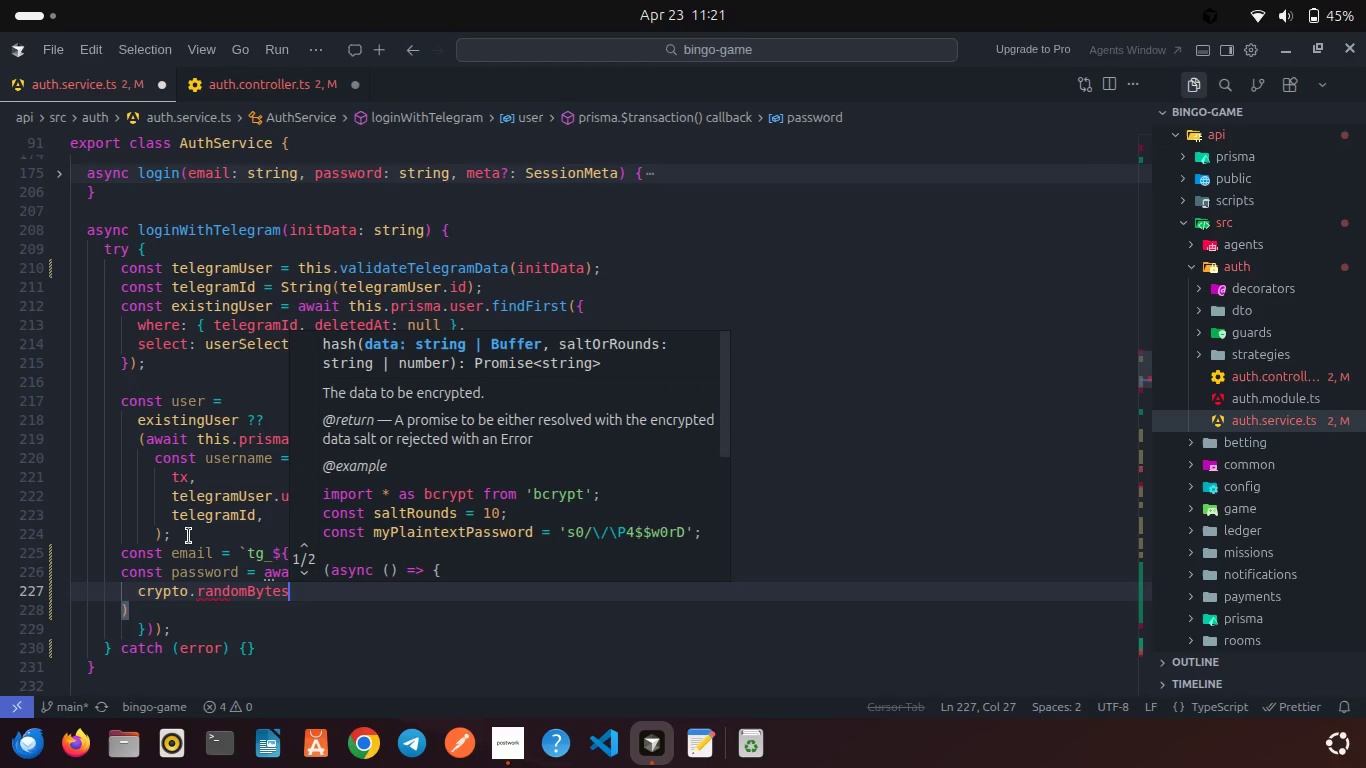 
type((24)
 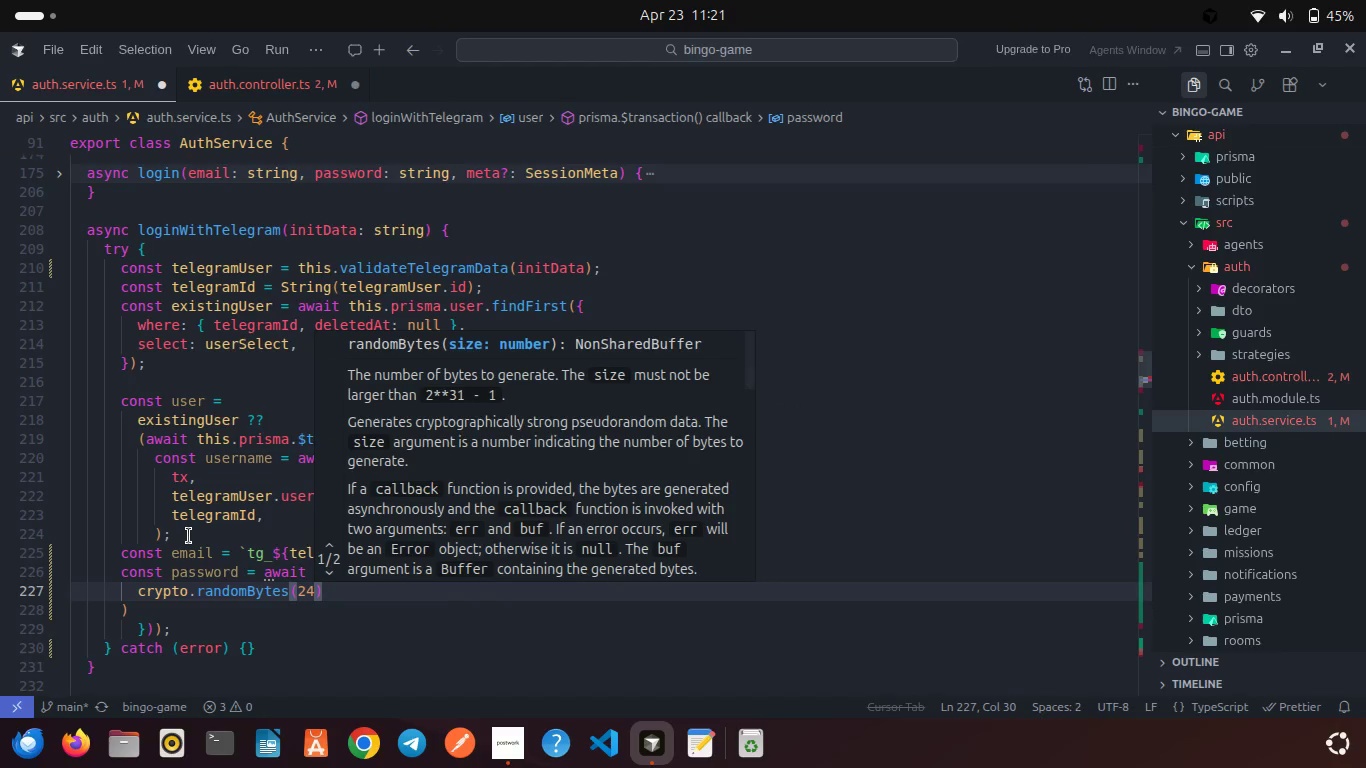 
key(ArrowRight)
 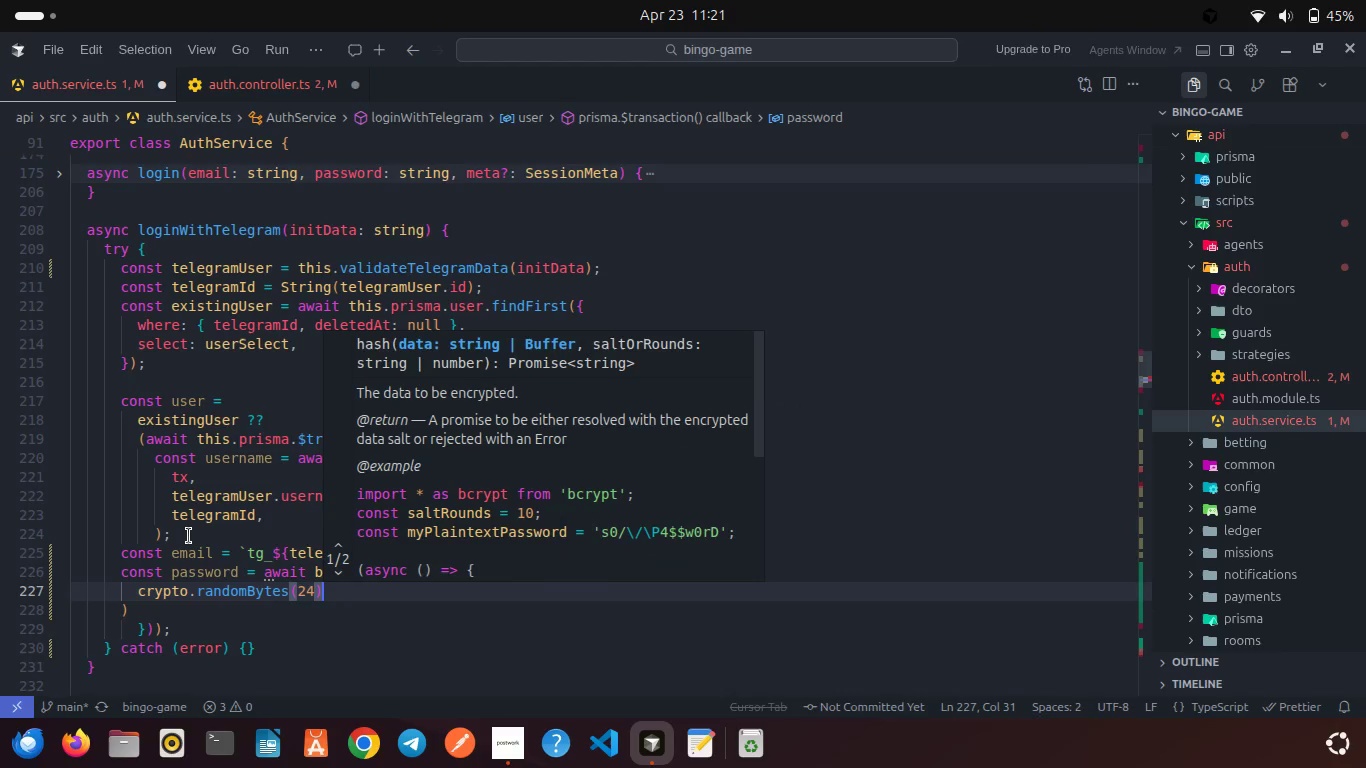 
type(.*hex==)
key(Backspace)
key(Backspace)
key(Backspace)
key(Backspace)
key(Backspace)
key(Backspace)
type((hex)
key(Backspace)
key(Backspace)
key(Backspace)
type('hex)
 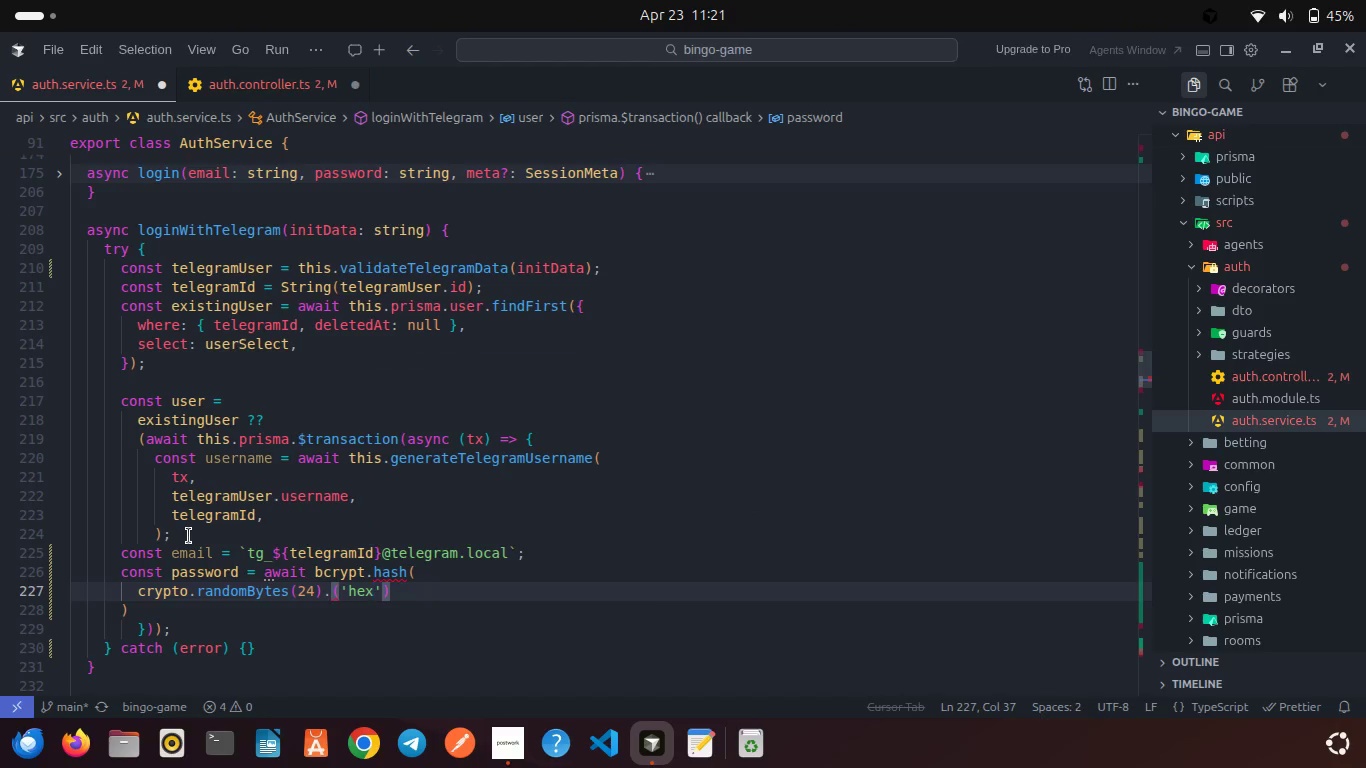 
key(ArrowRight)
 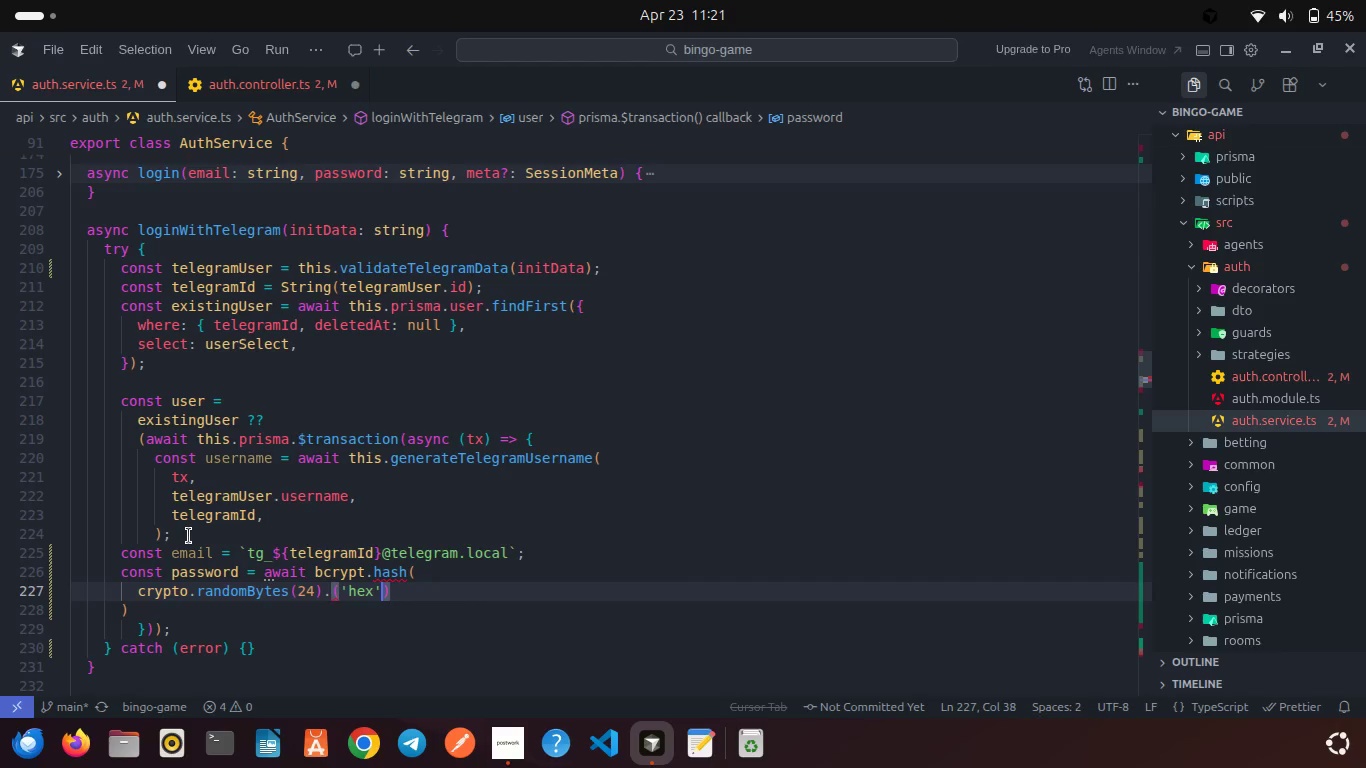 
key(ArrowRight)
 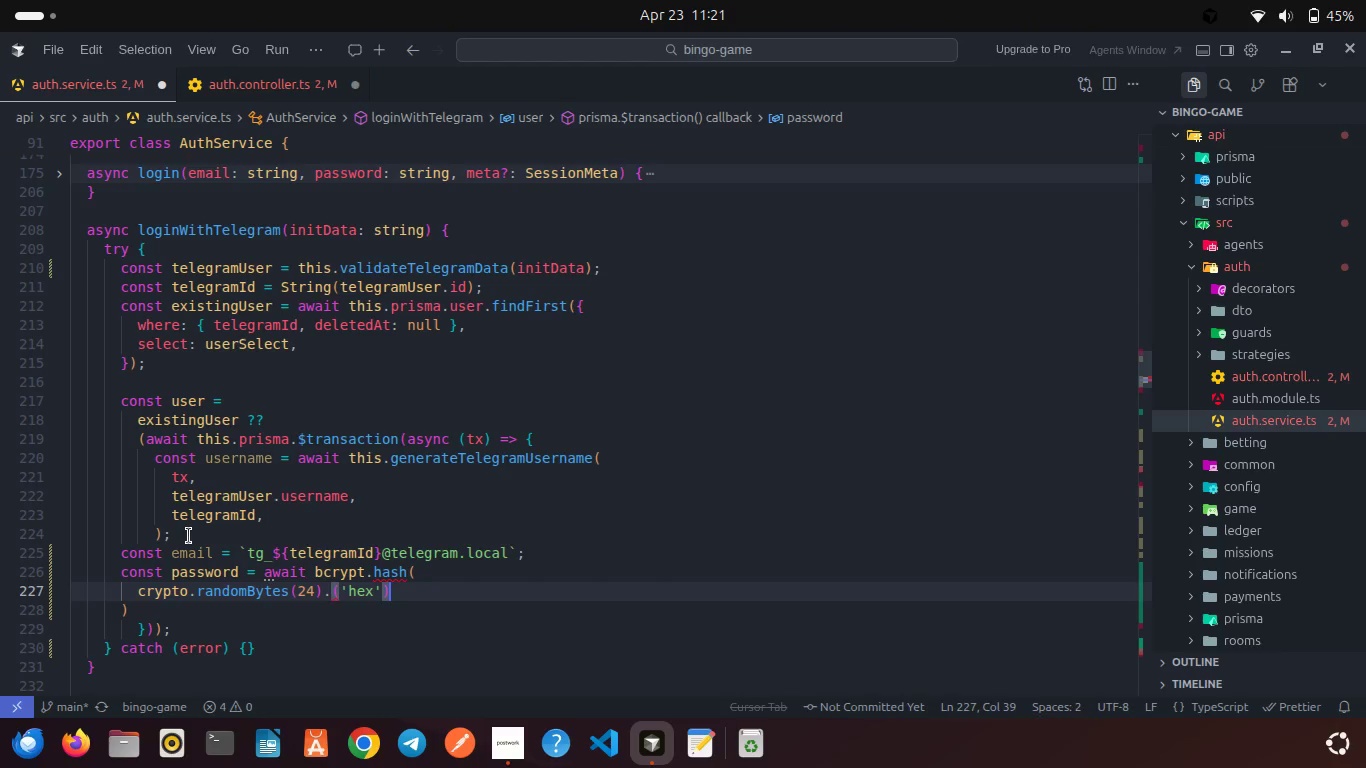 
type(.ao)
key(Backspace)
type(0)
key(Backspace)
key(Backspace)
type(10)
 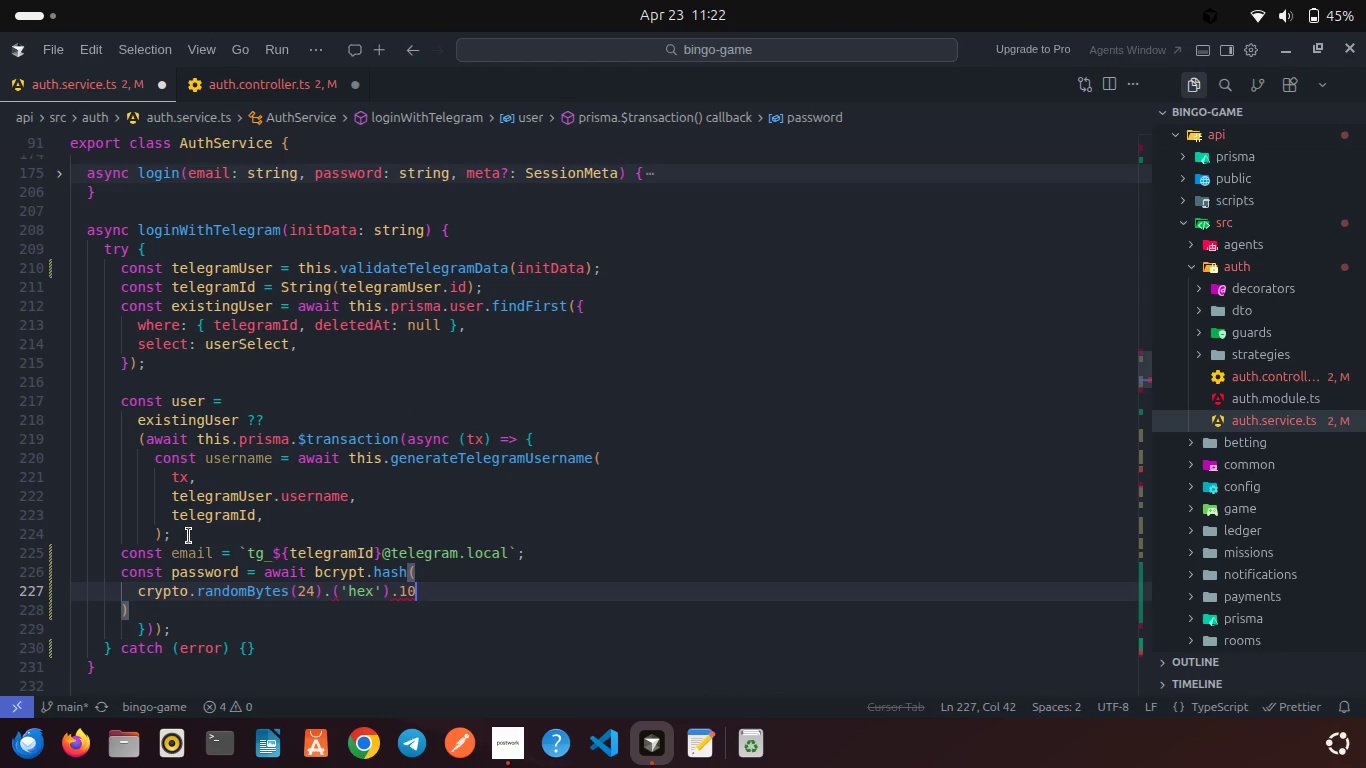 
key(Backspace)
 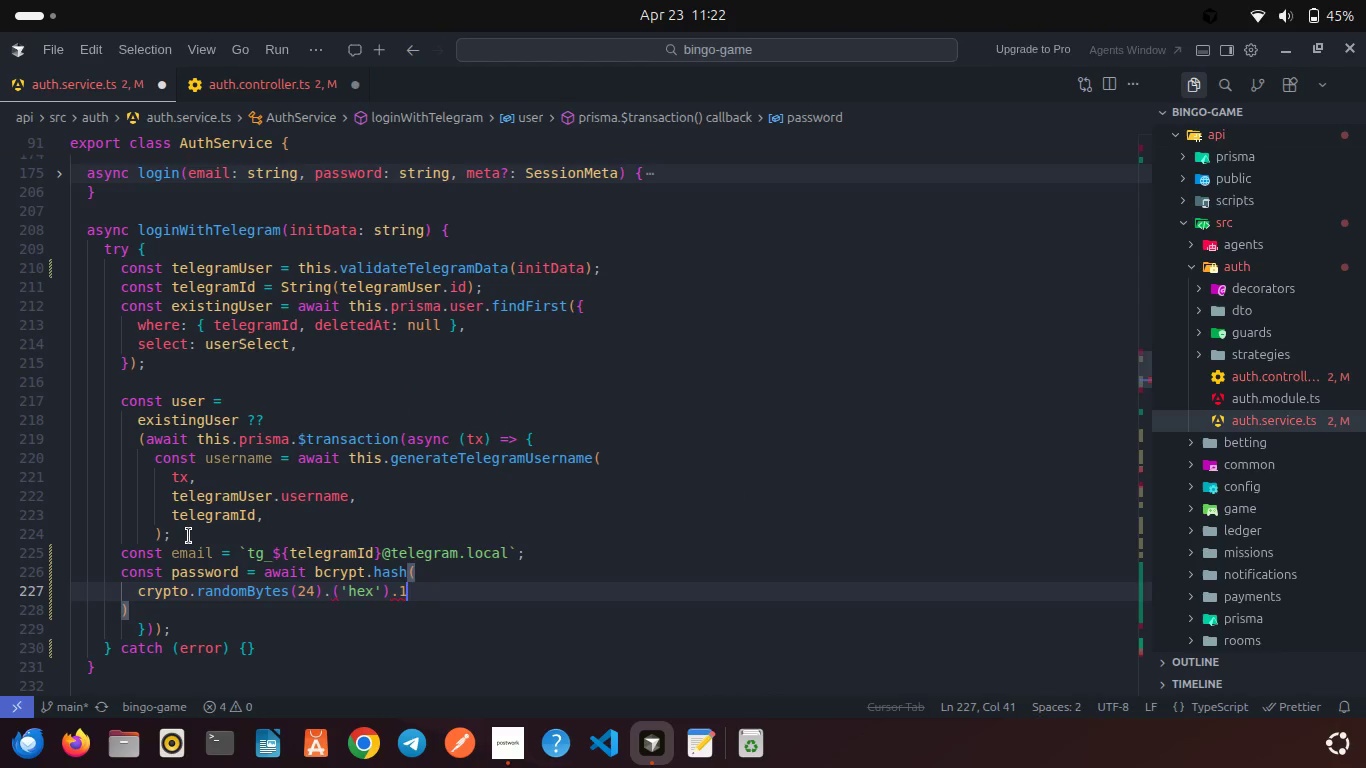 
key(Backspace)
 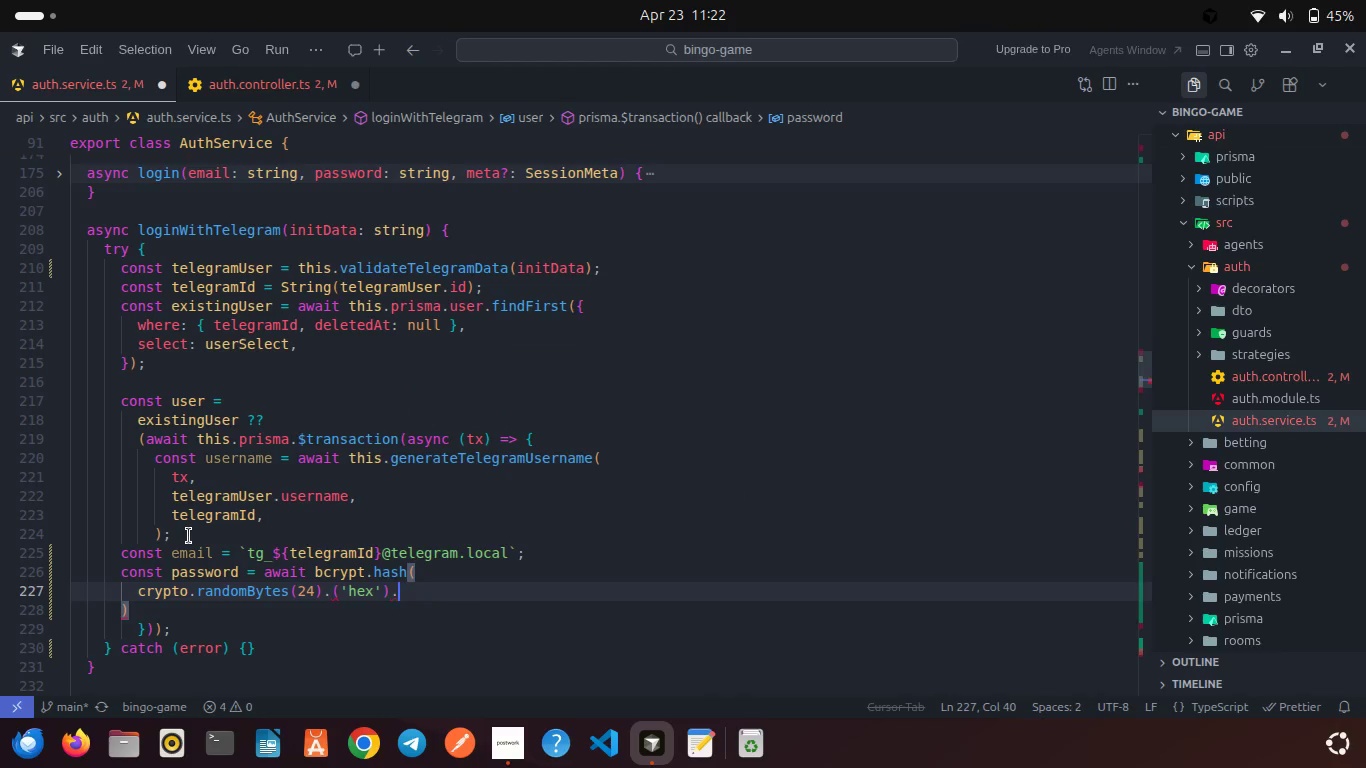 
key(Backspace)
 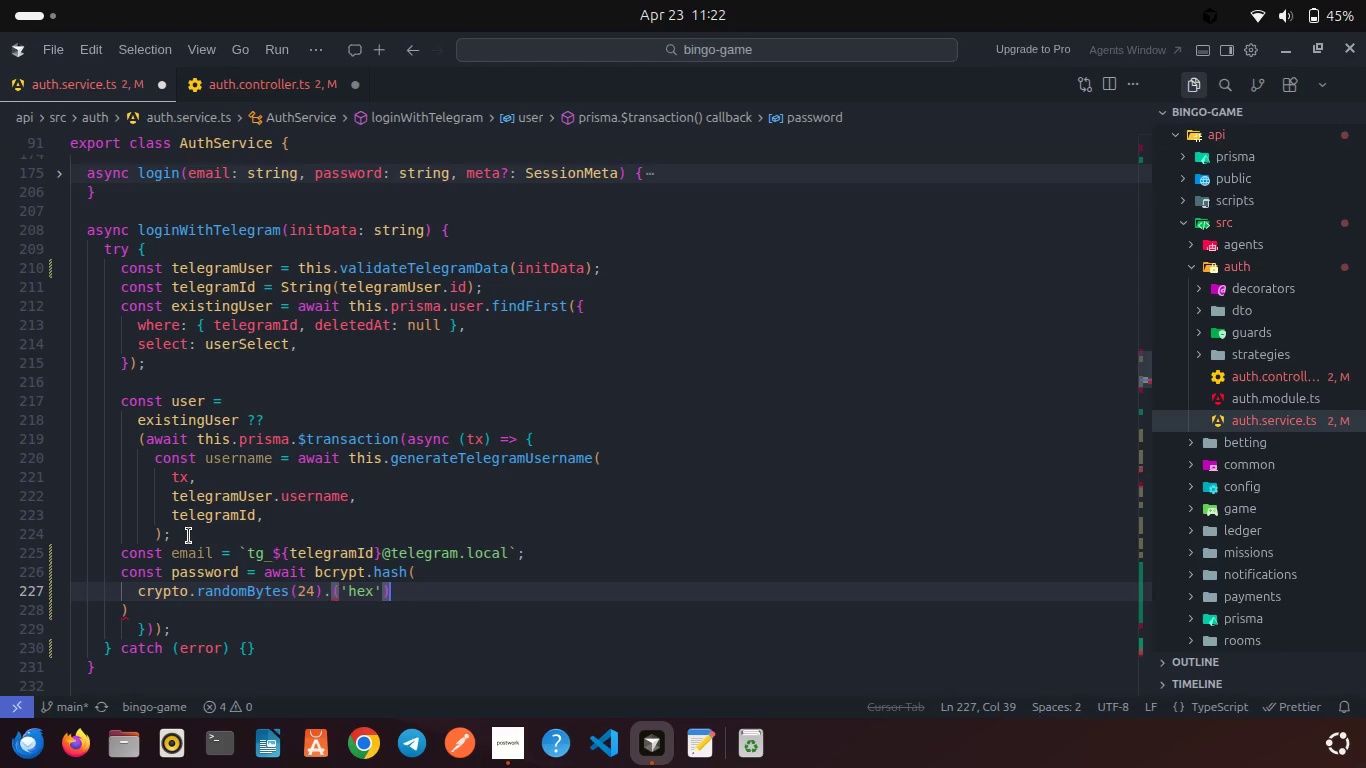 
key(Comma)
 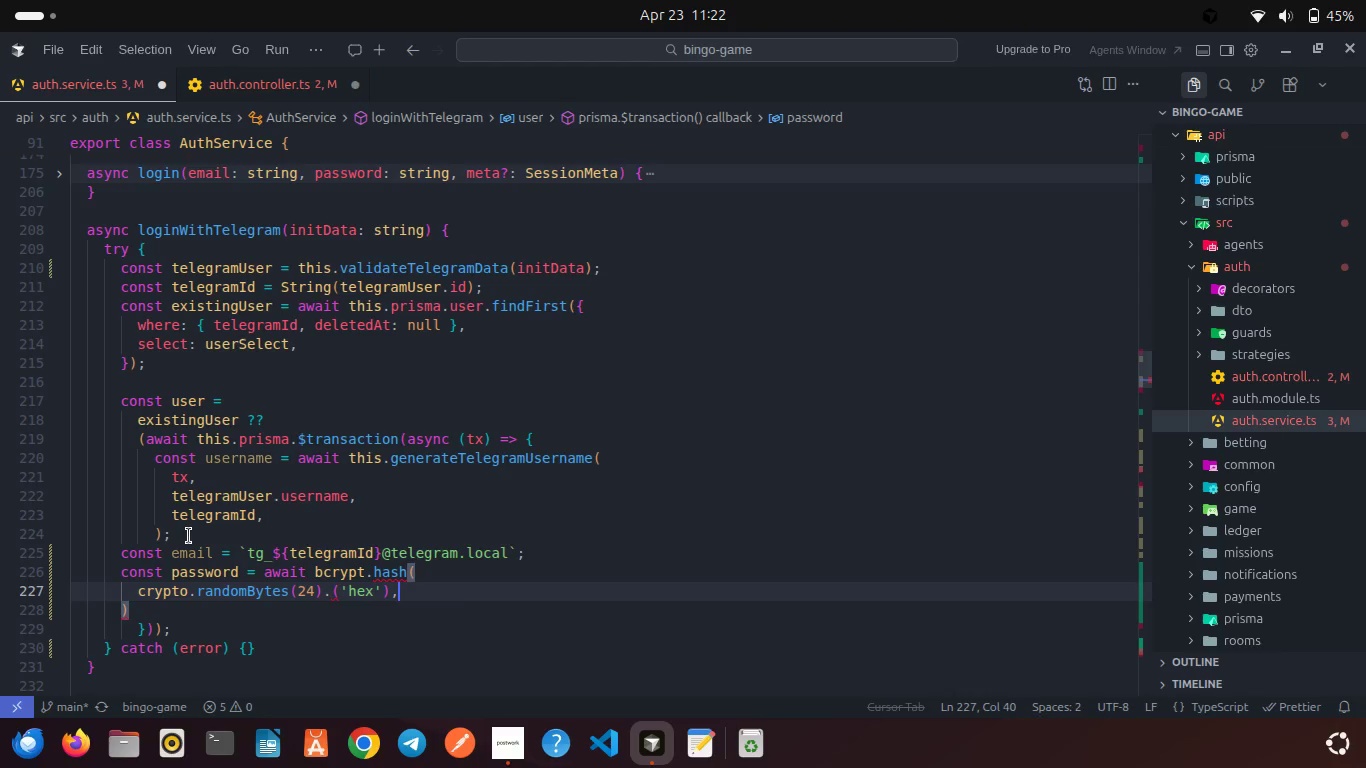 
key(Enter)
 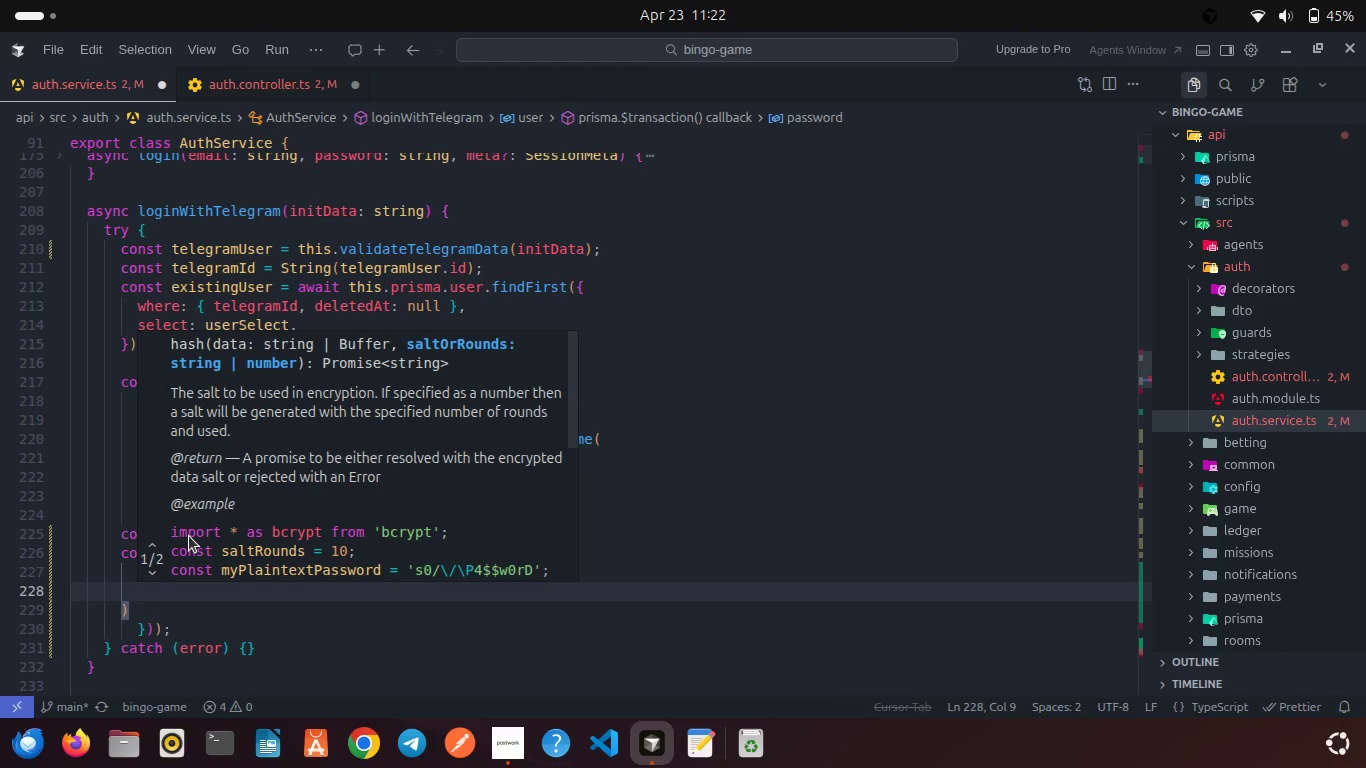 
type(10)
 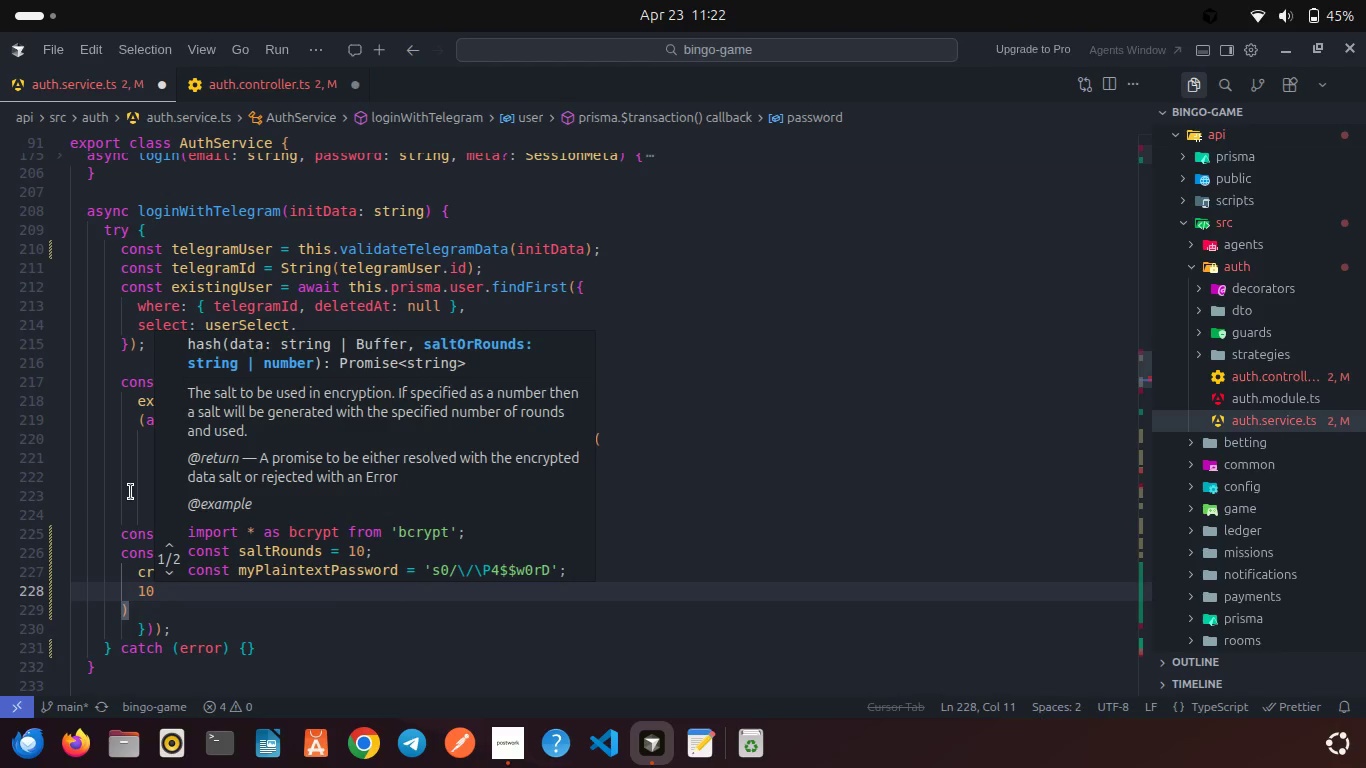 
left_click([131, 492])
 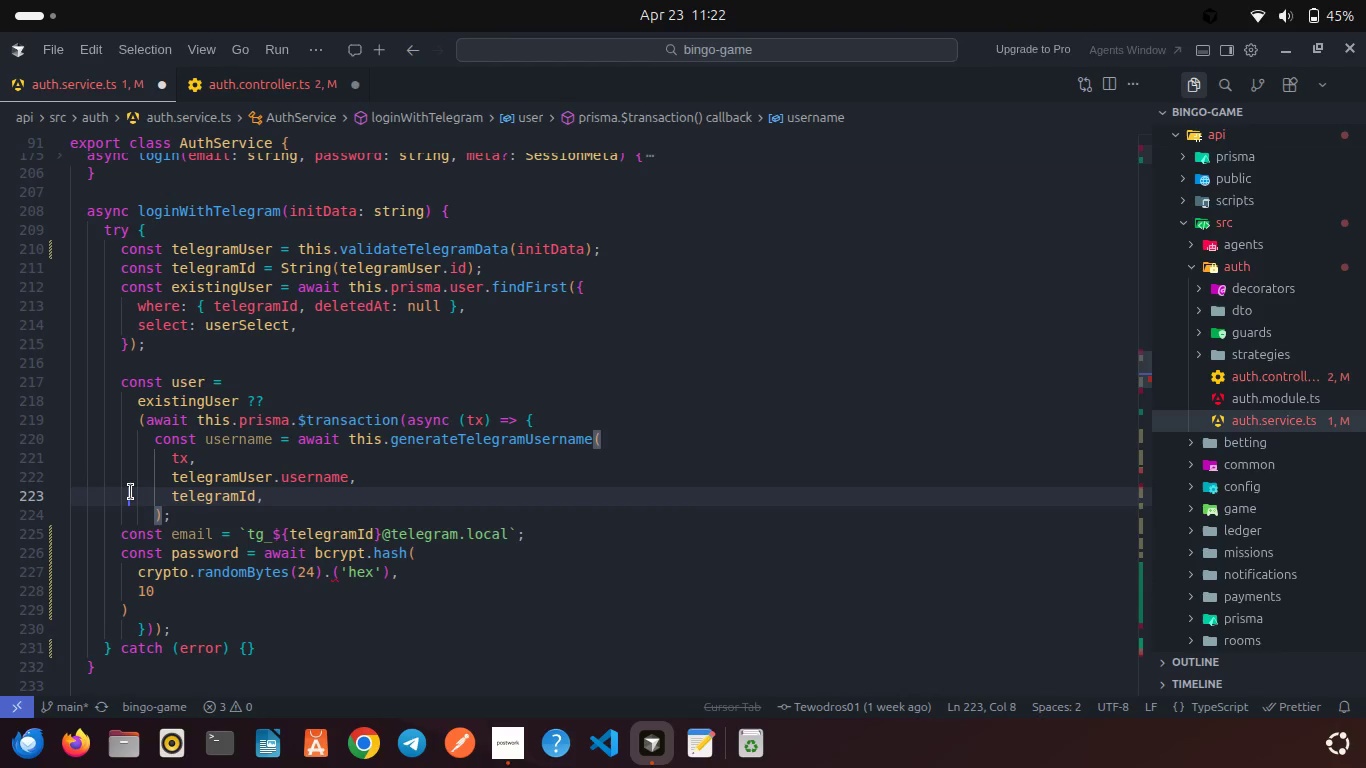 
wait(11.29)
 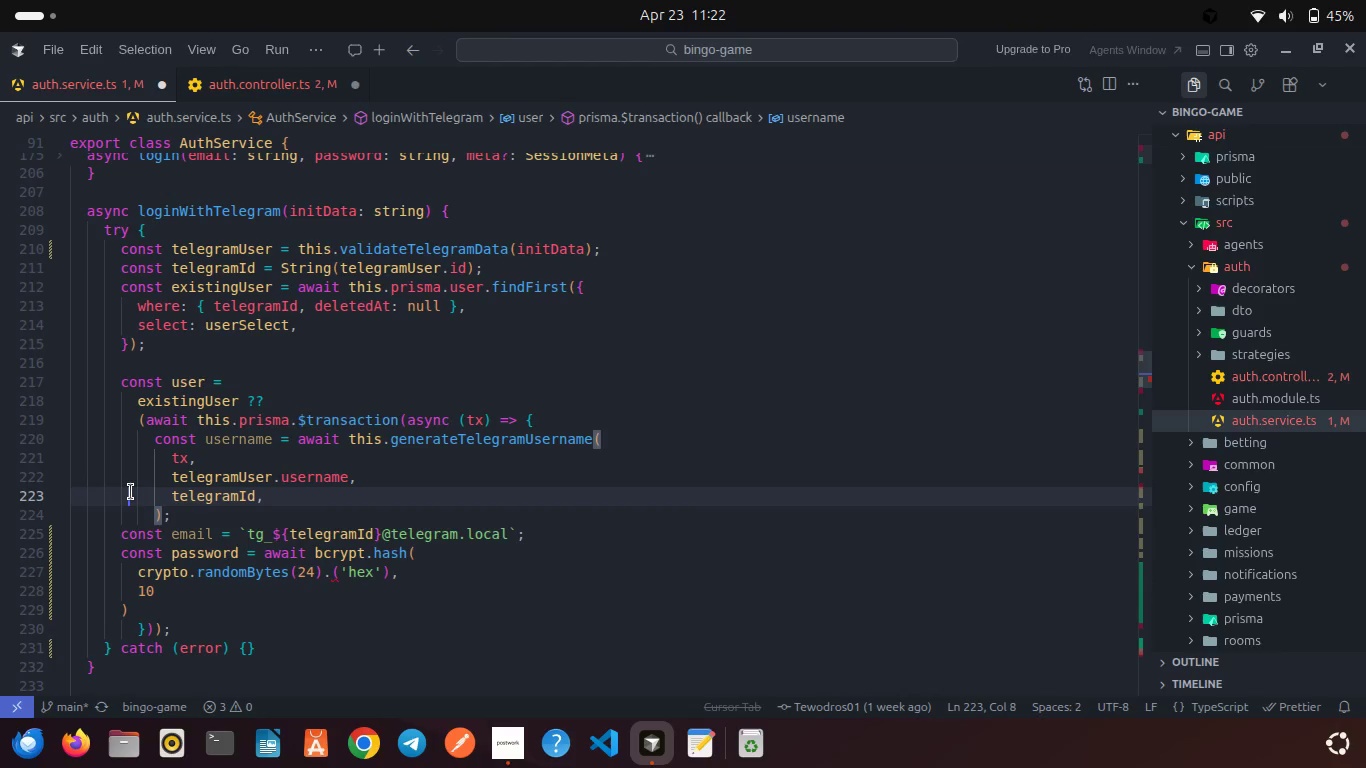 
left_click([332, 577])
 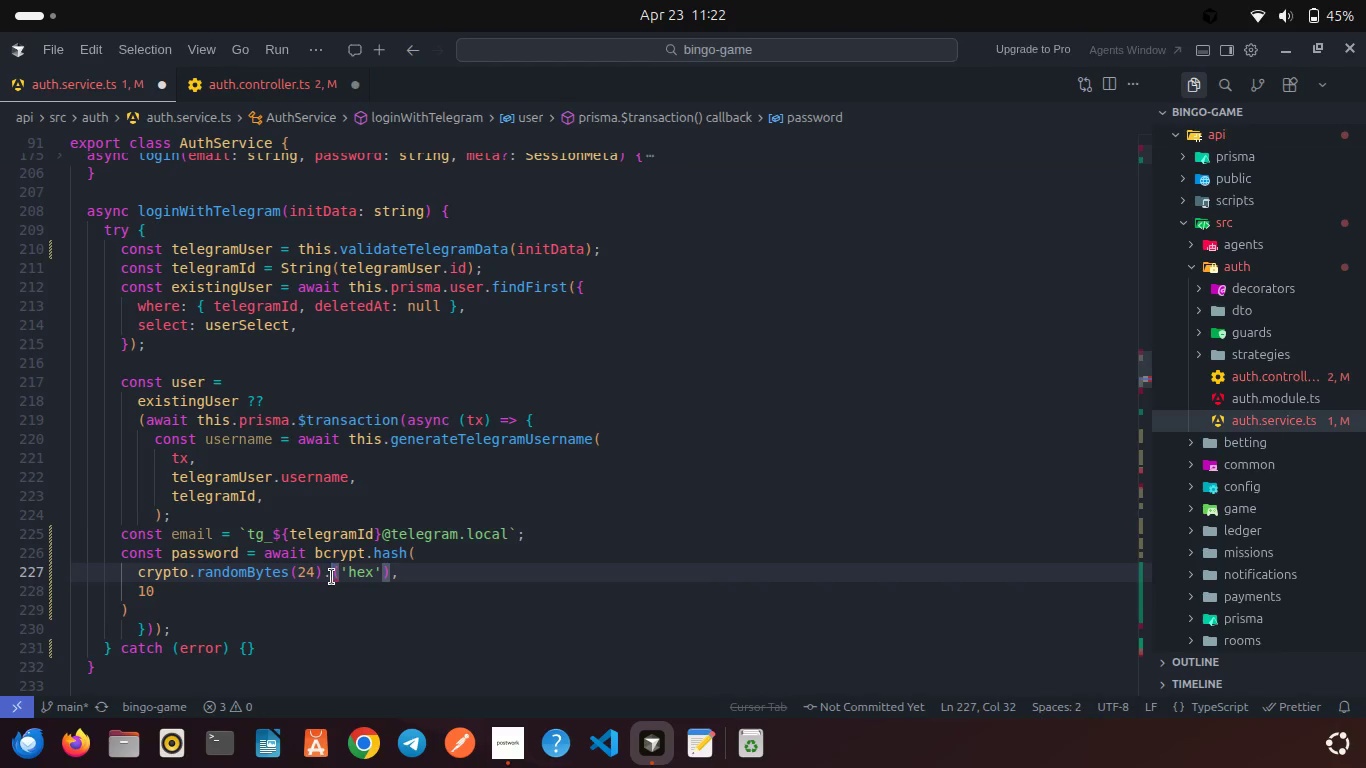 
type(toSt)
 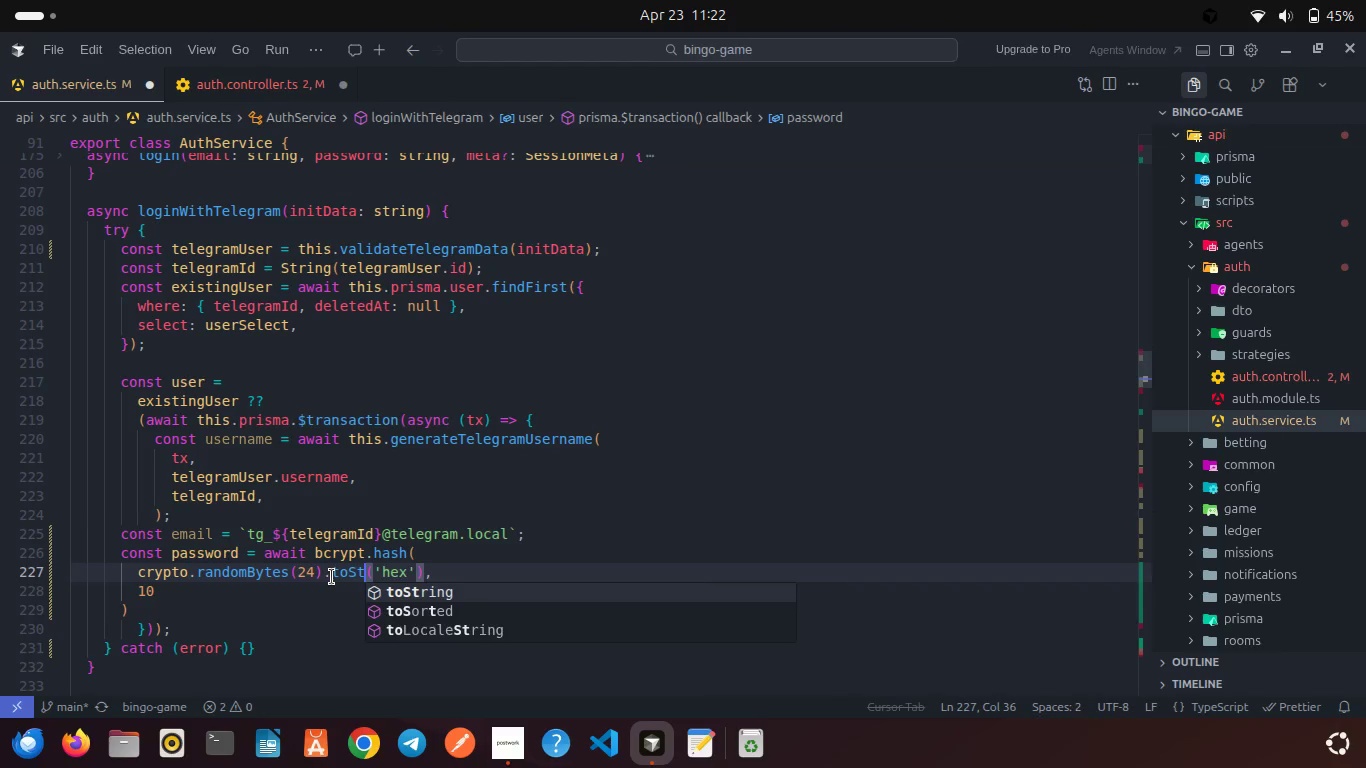 
key(Enter)
 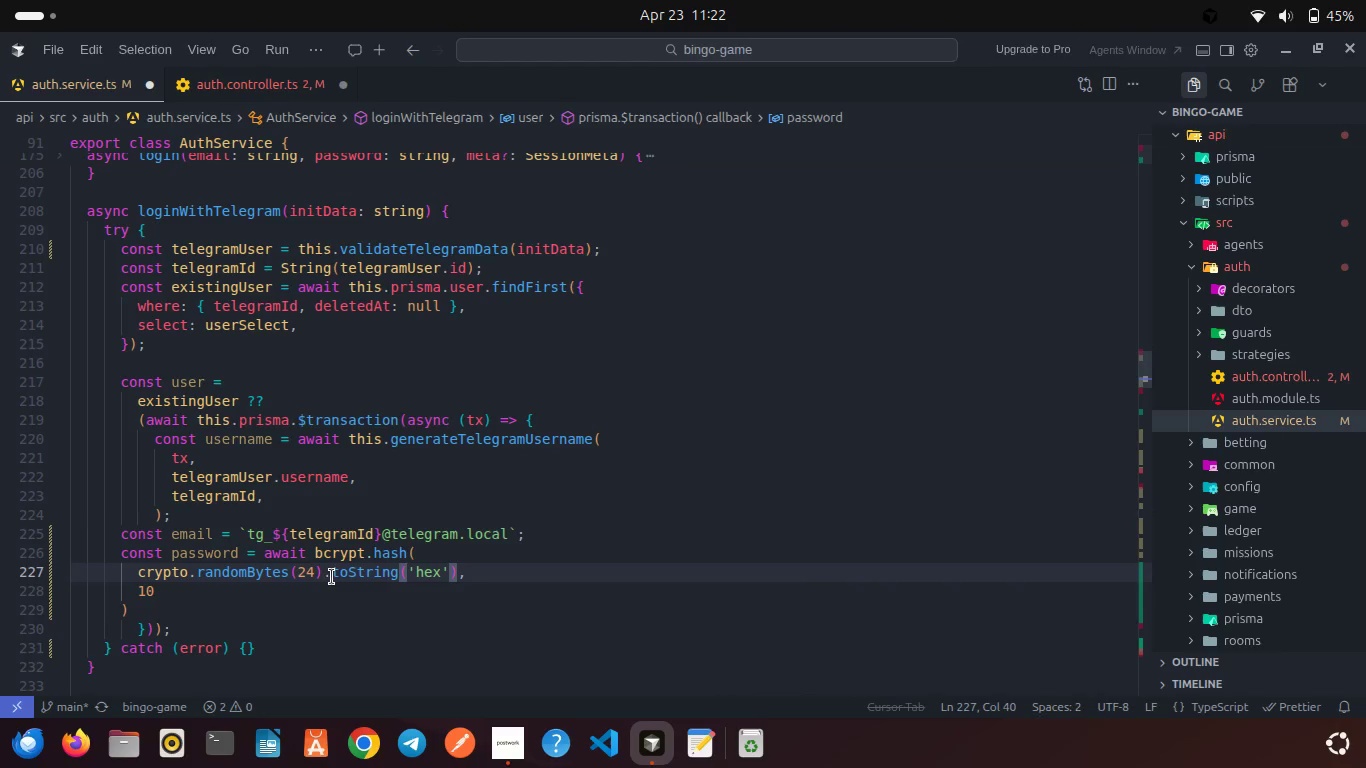 
left_click([281, 585])
 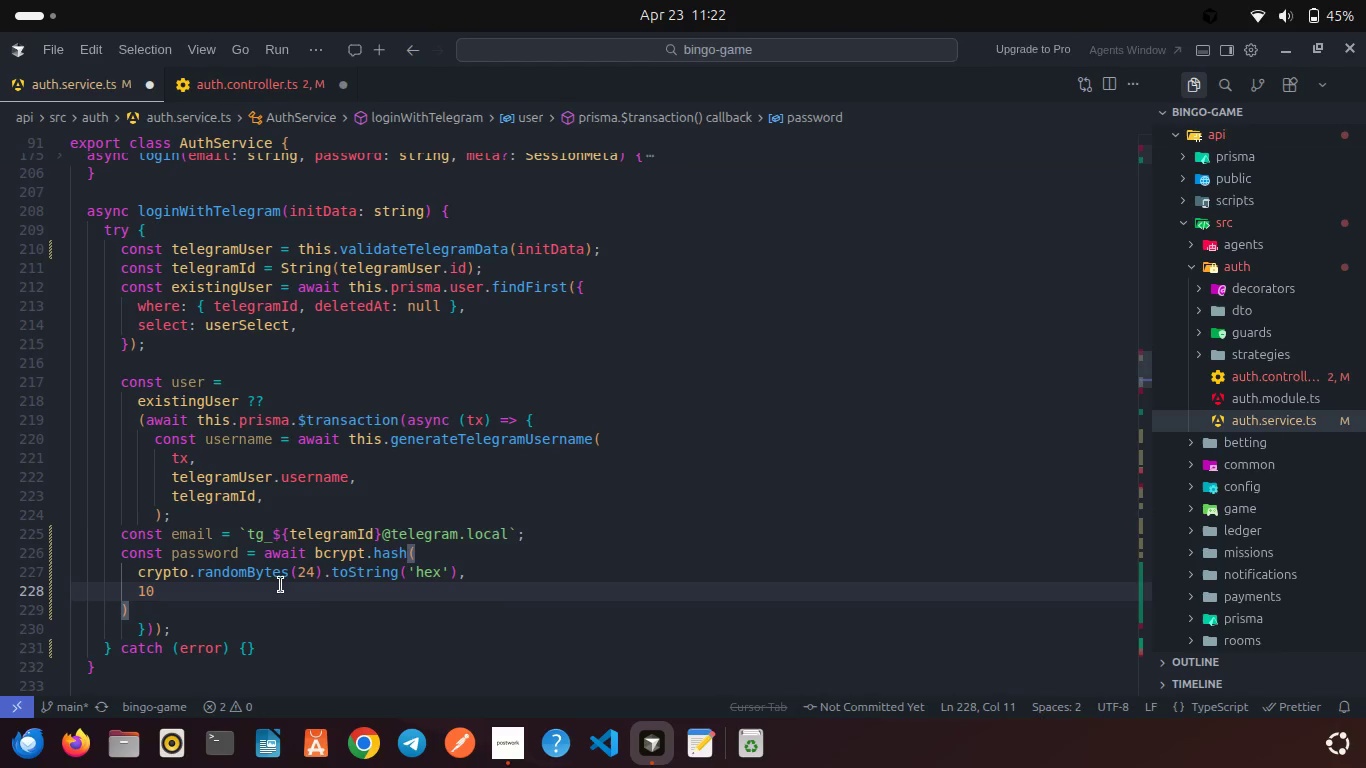 
key(Control+A)
 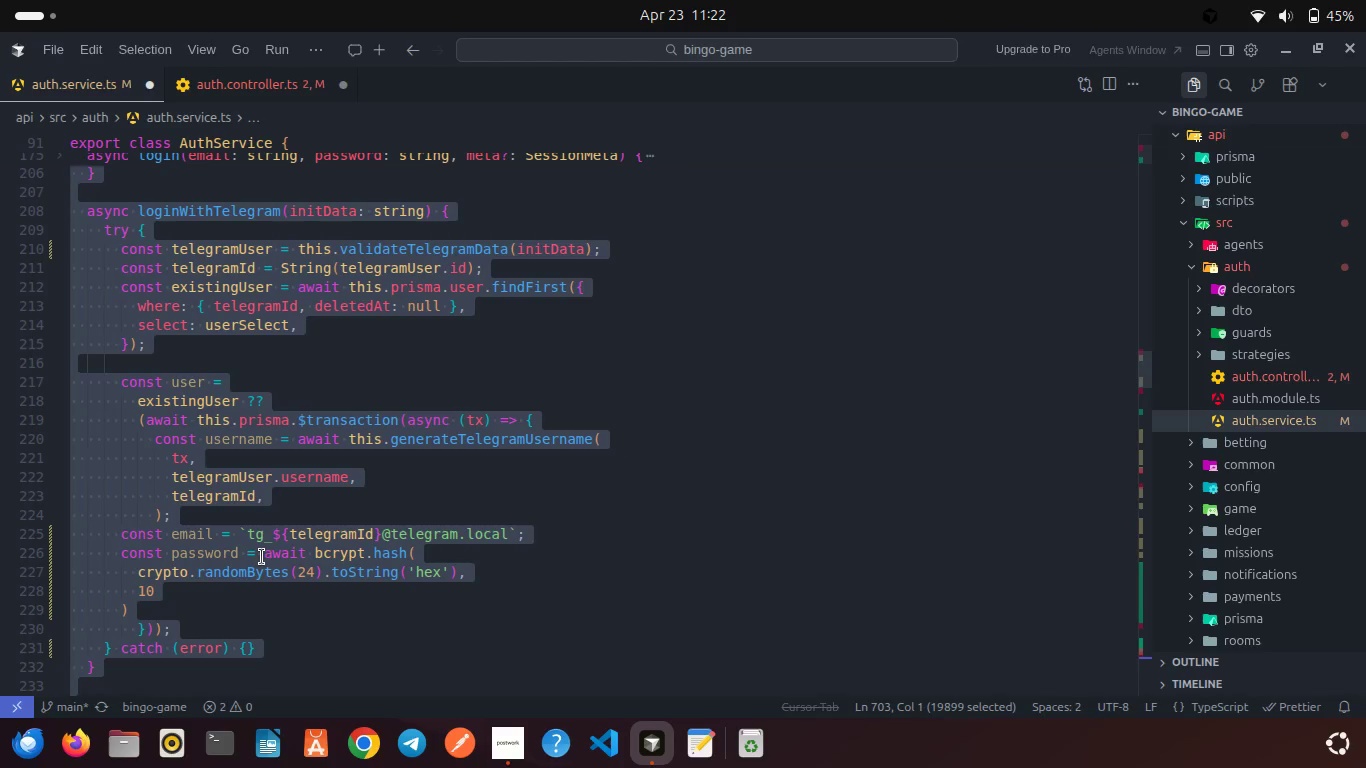 
right_click([262, 557])
 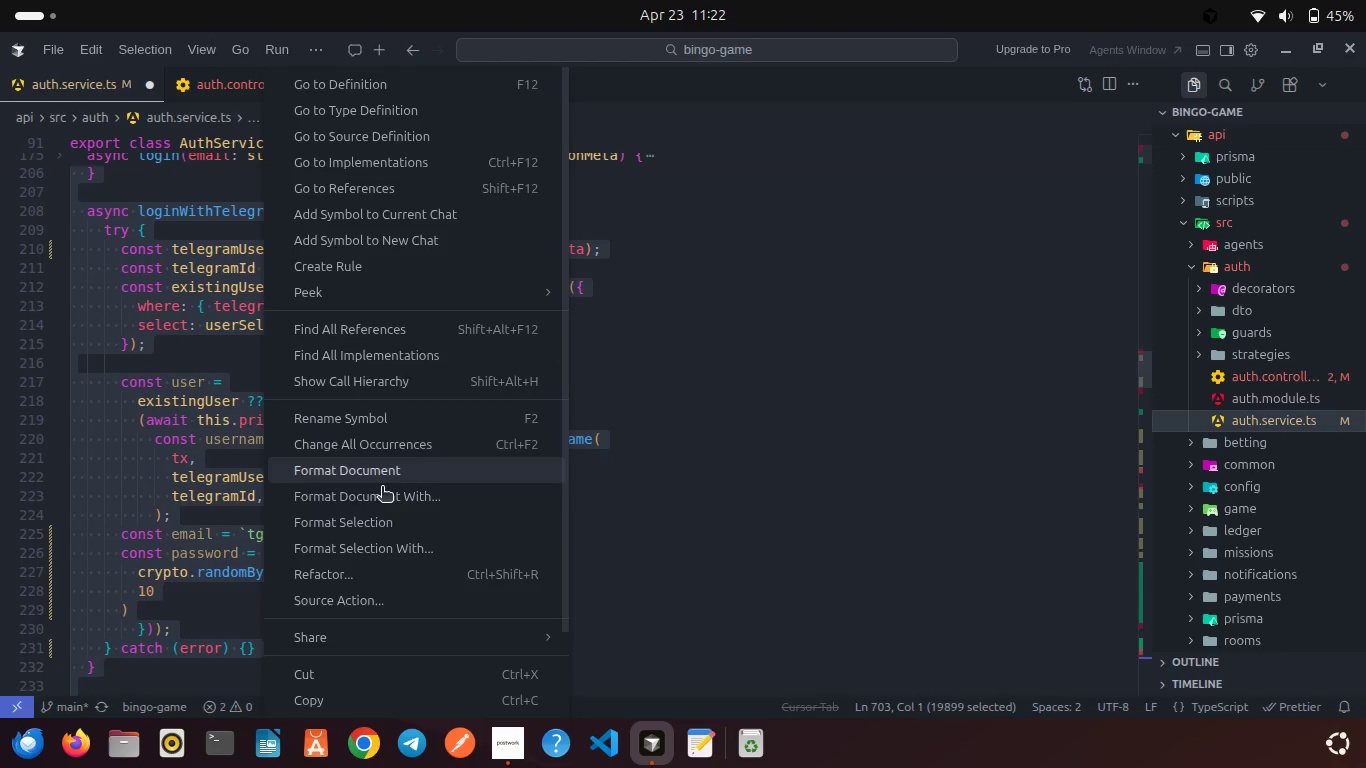 
left_click([373, 479])
 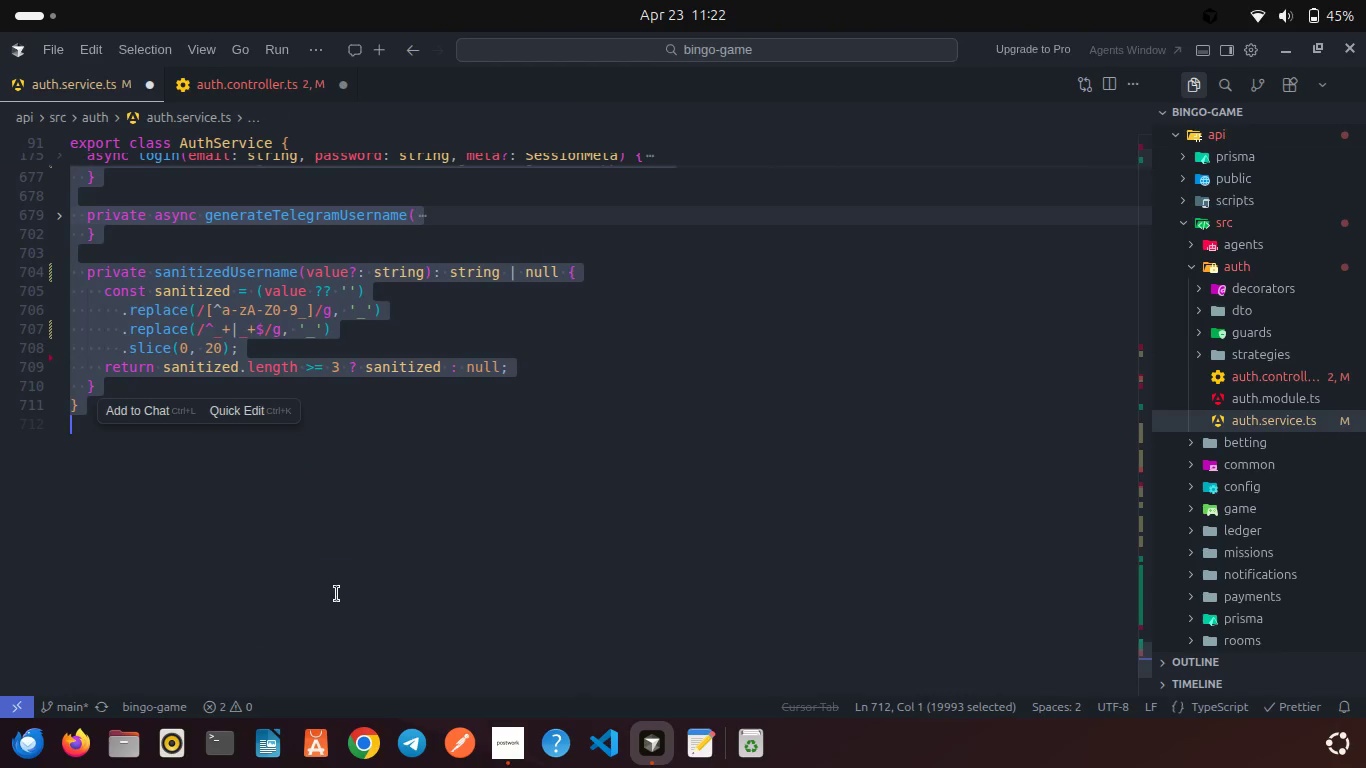 
left_click([328, 601])
 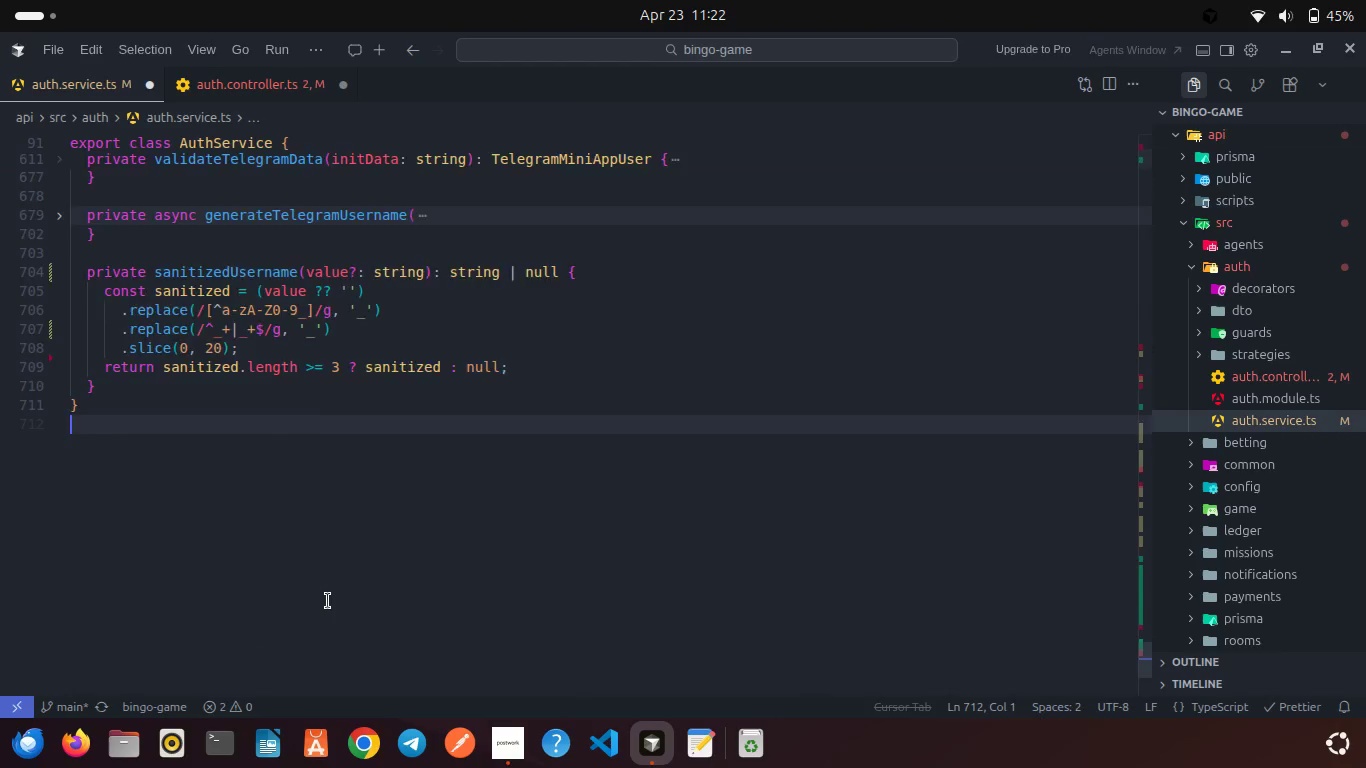 
scroll: coordinate [328, 601], scroll_direction: up, amount: 4.0
 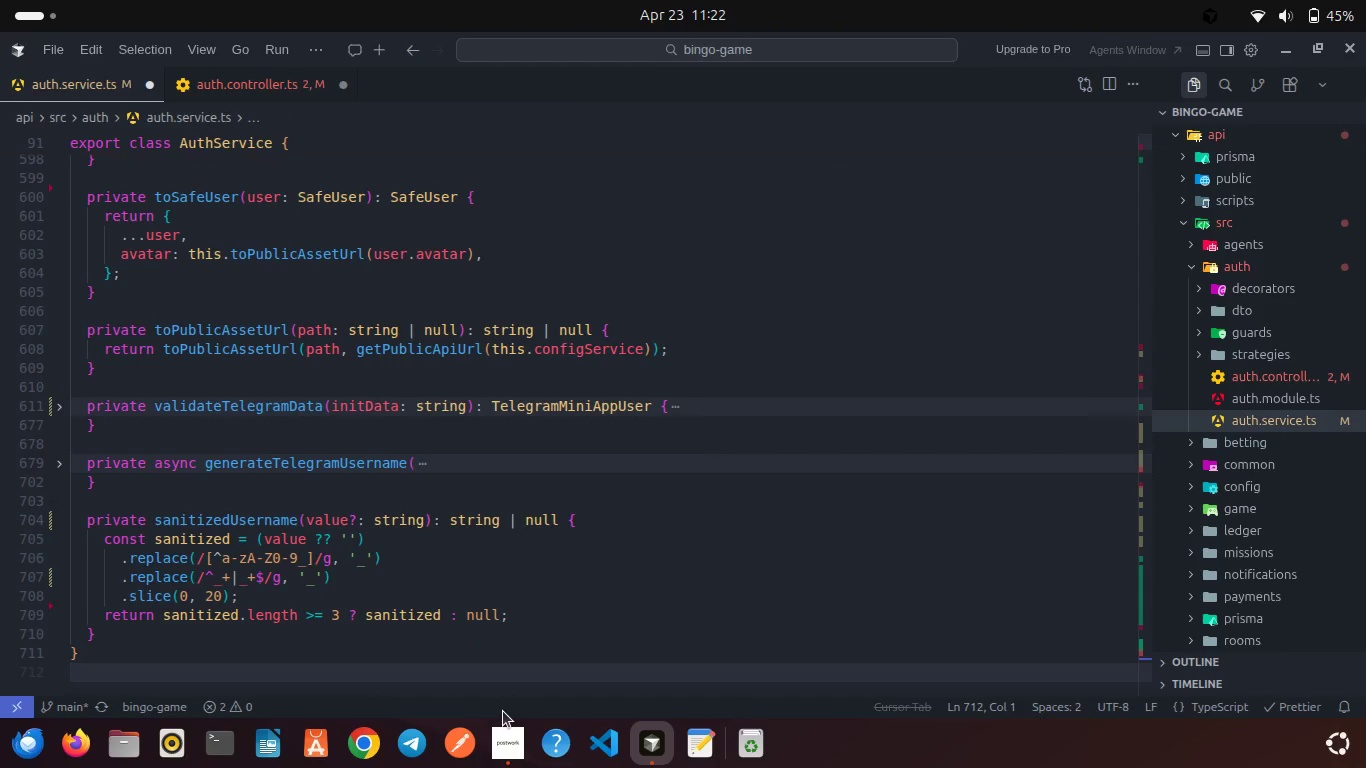 
left_click([507, 733])